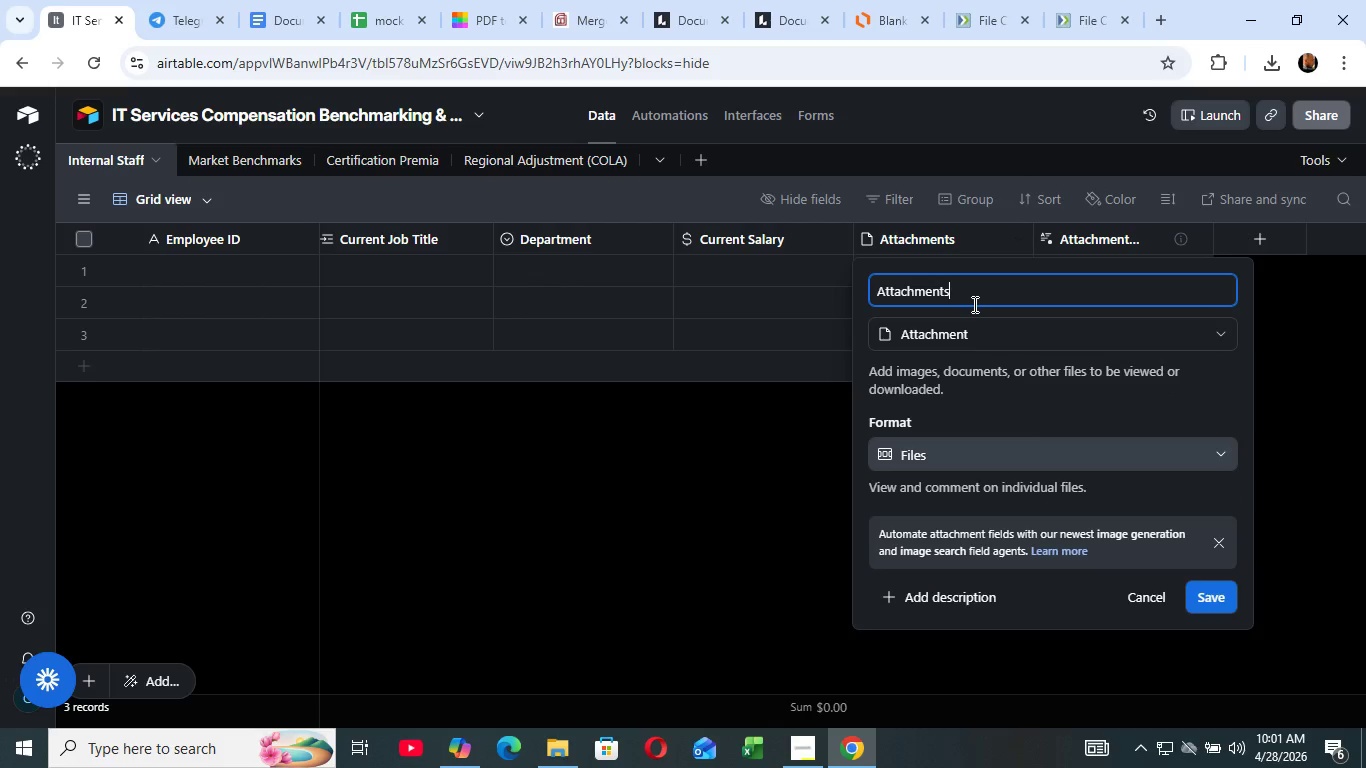 
left_click([973, 304])
 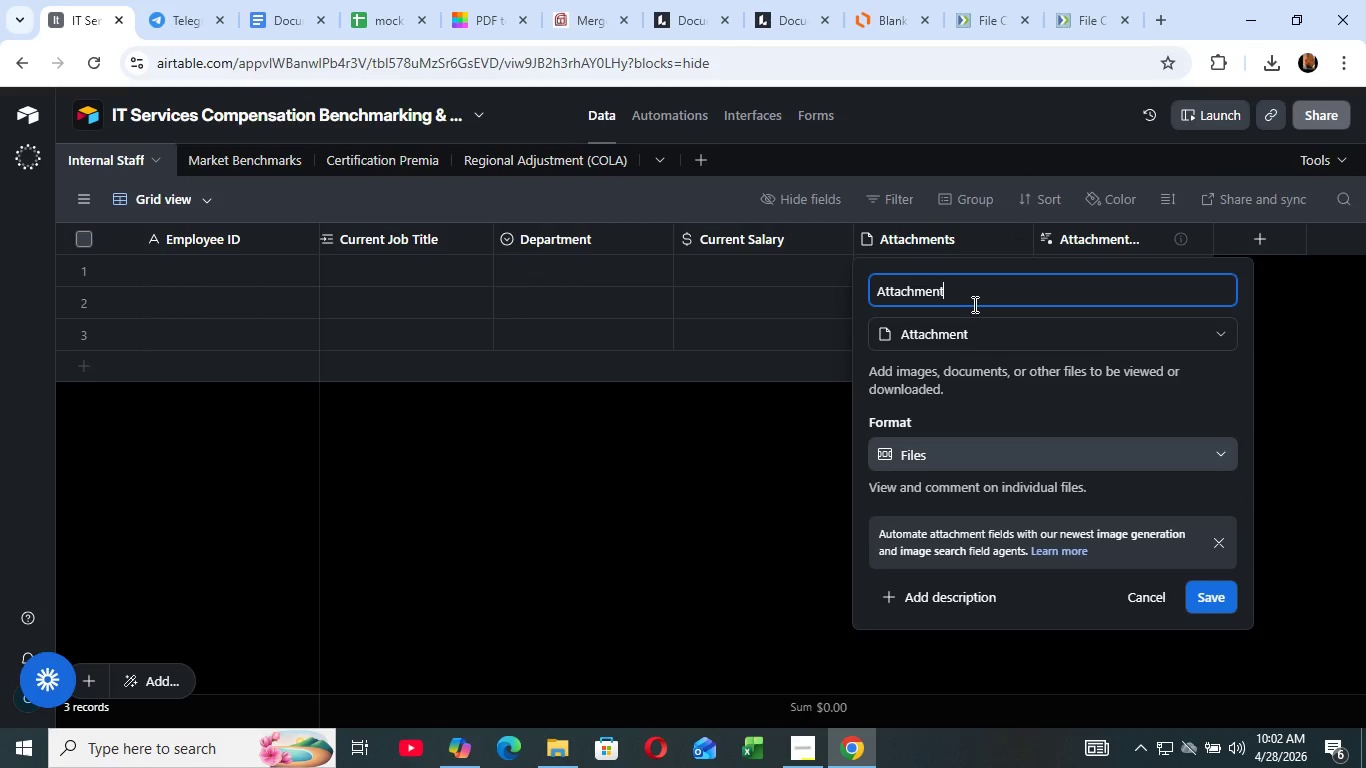 
hold_key(key=Backspace, duration=1.53)
 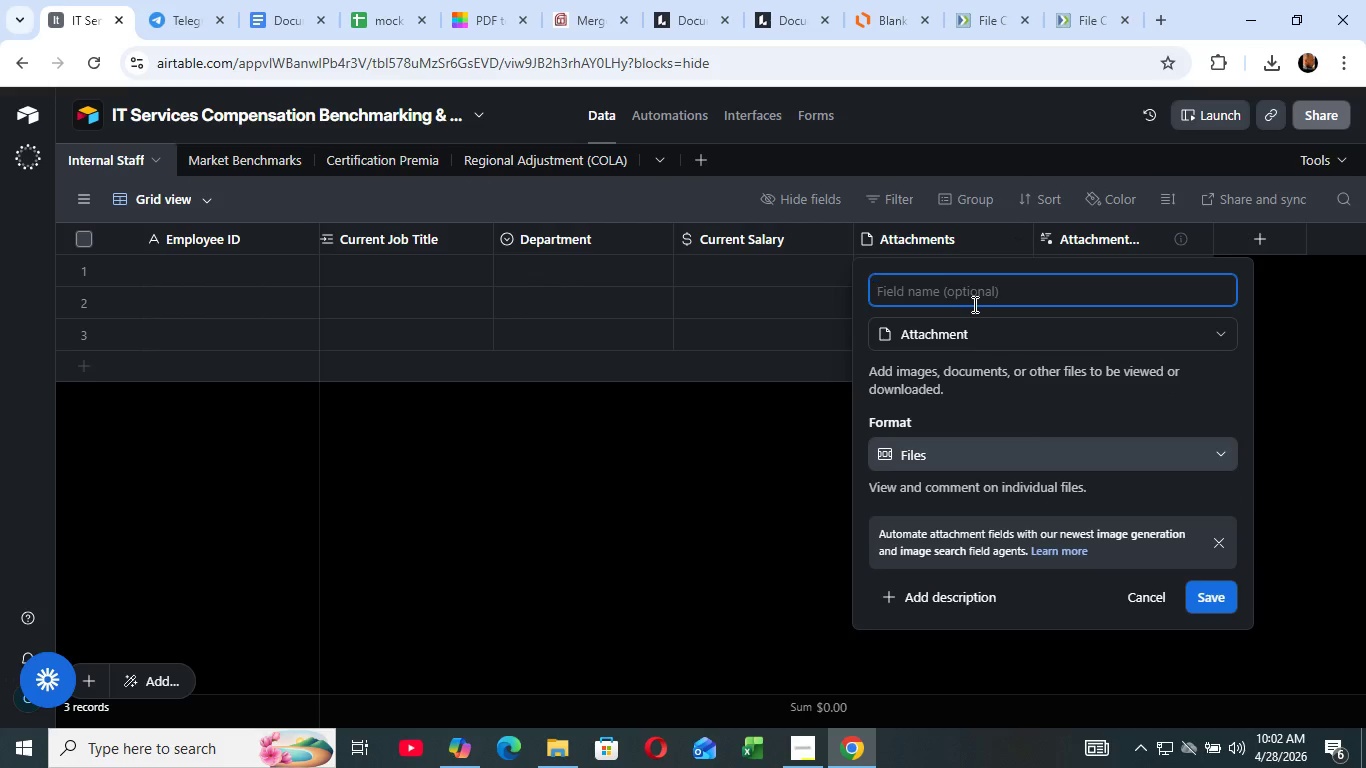 
hold_key(key=Backspace, duration=0.66)
 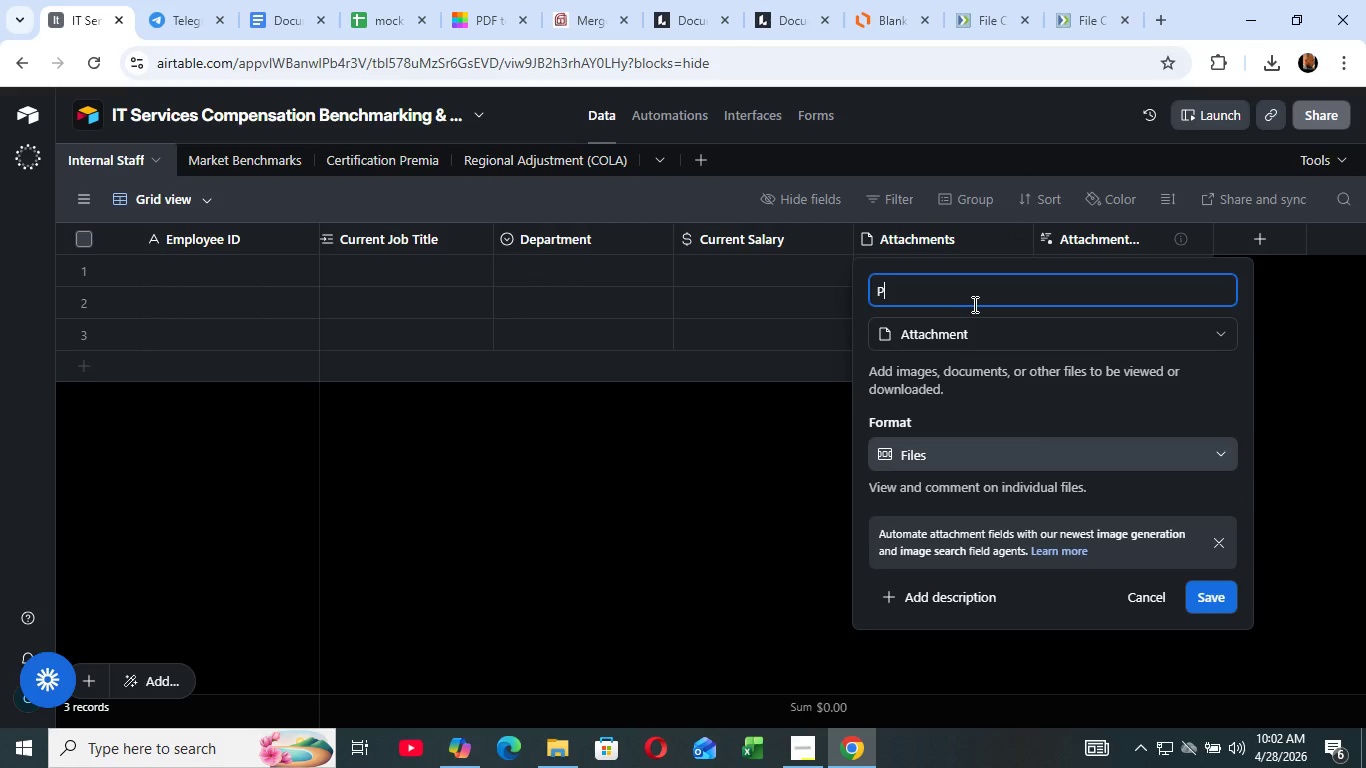 
type(Prmary)
 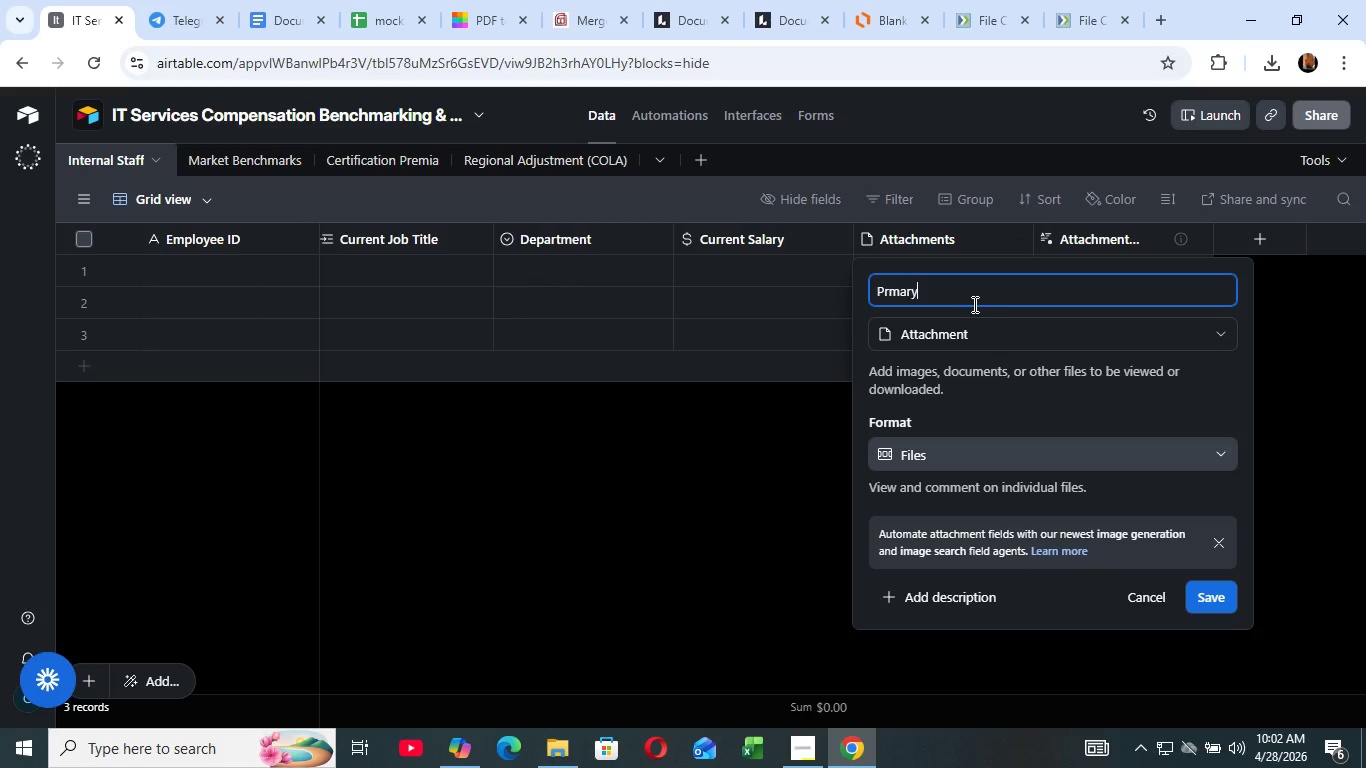 
type( Certification)
 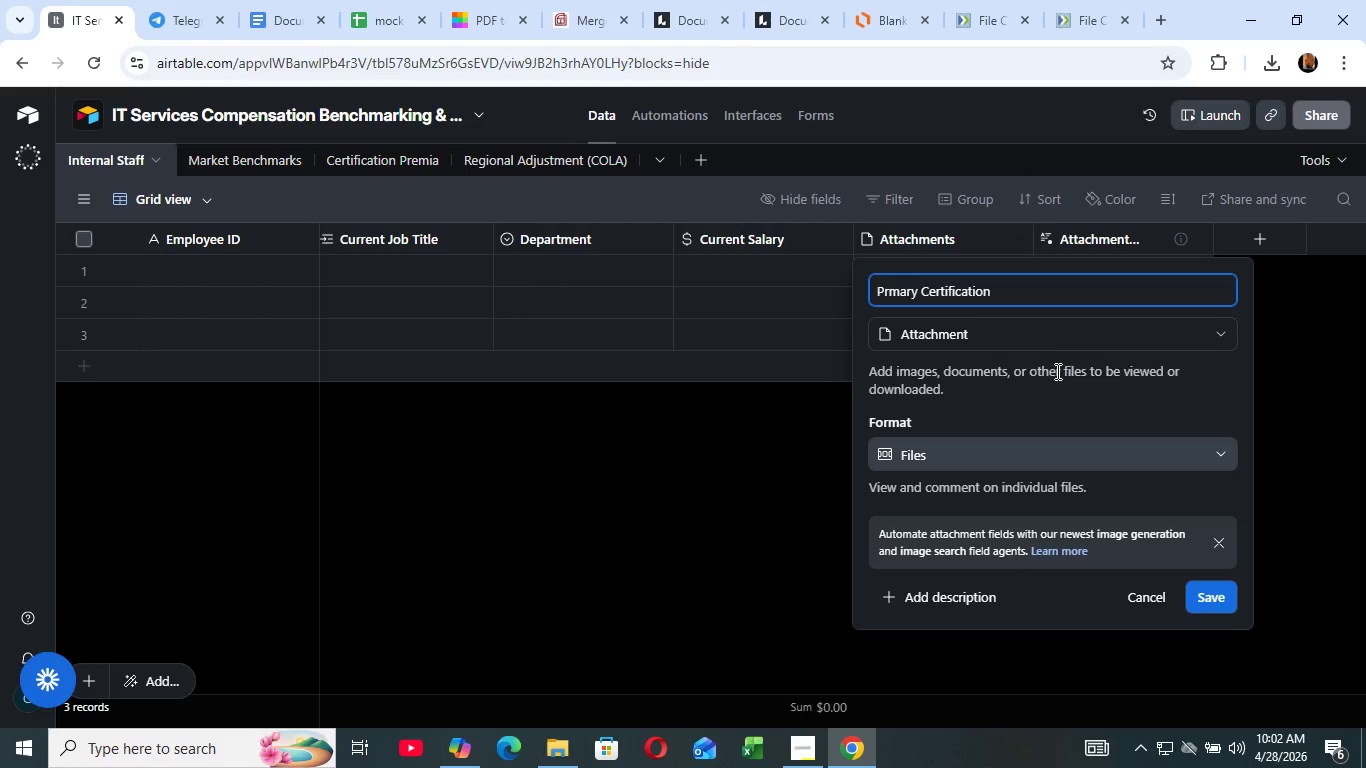 
left_click([1049, 337])
 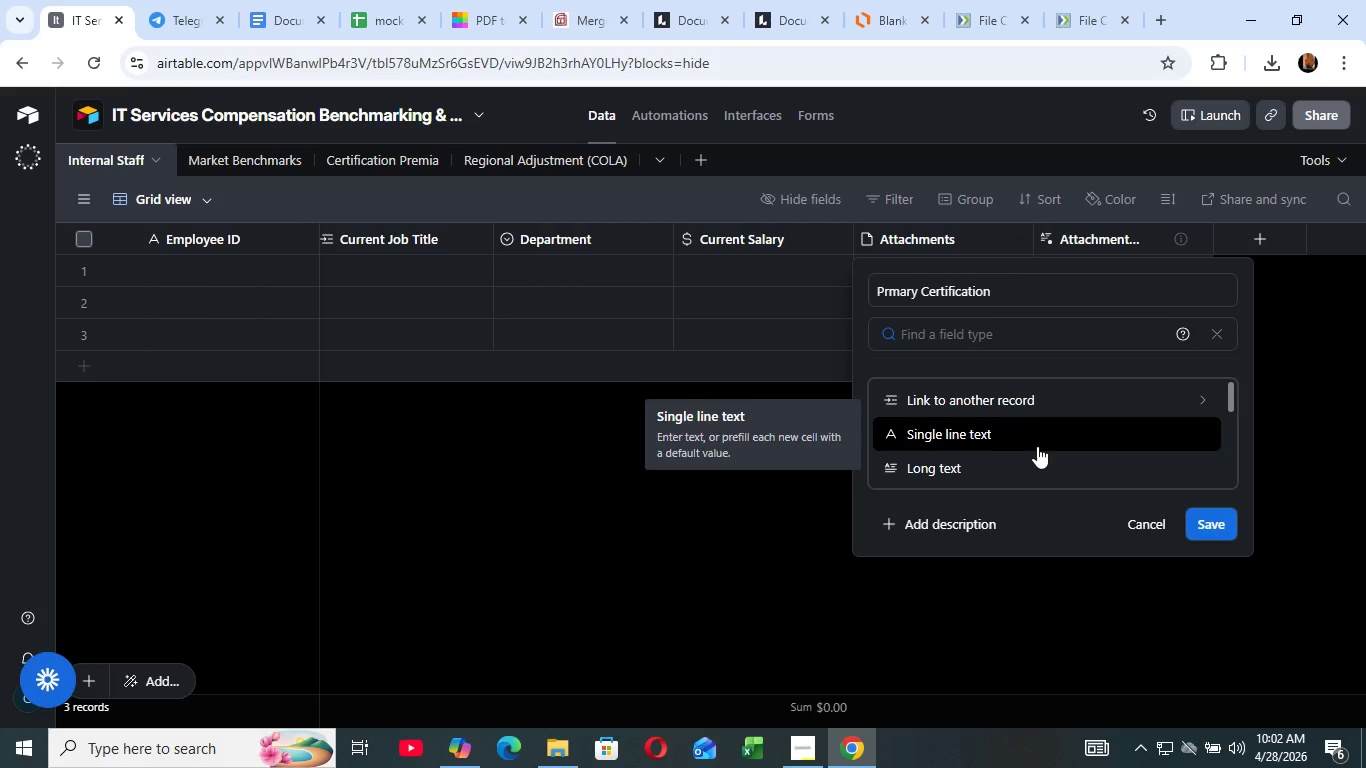 
wait(20.31)
 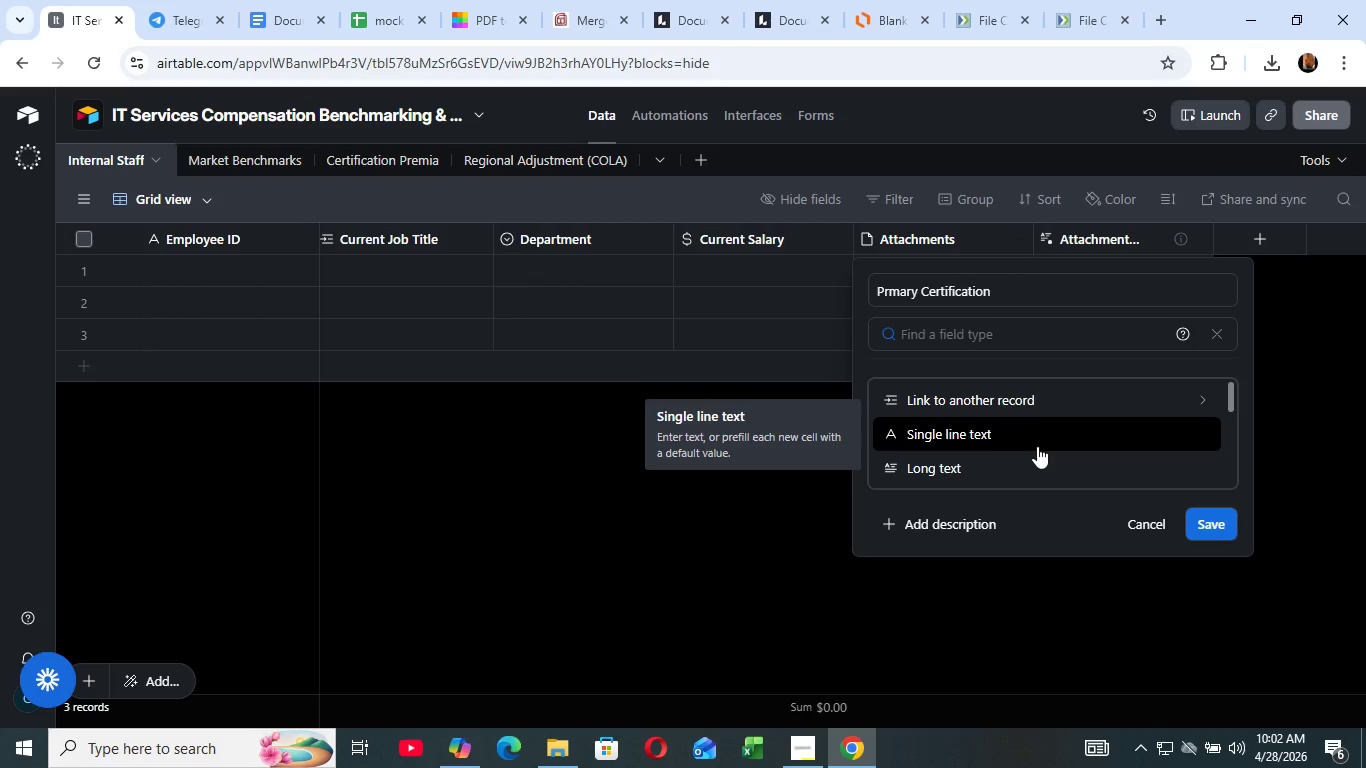 
left_click([1038, 391])
 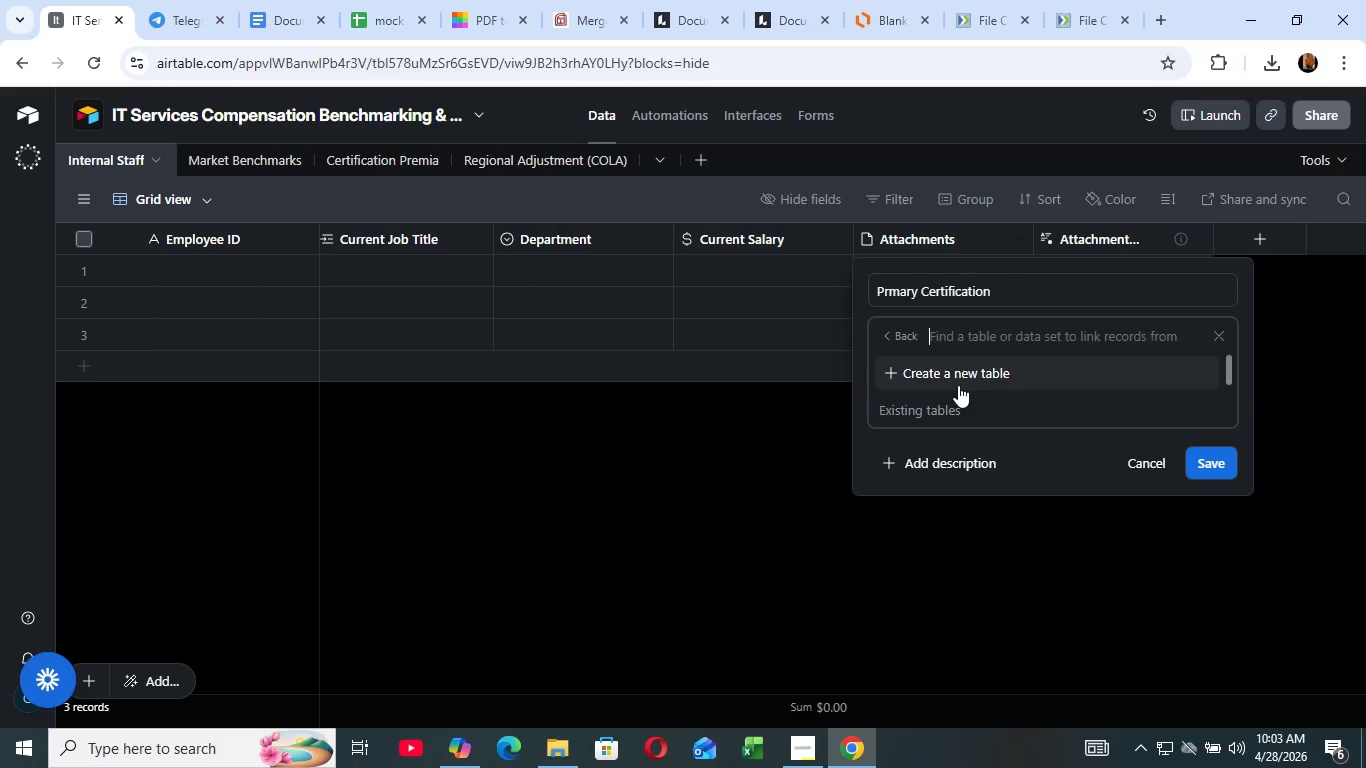 
wait(48.23)
 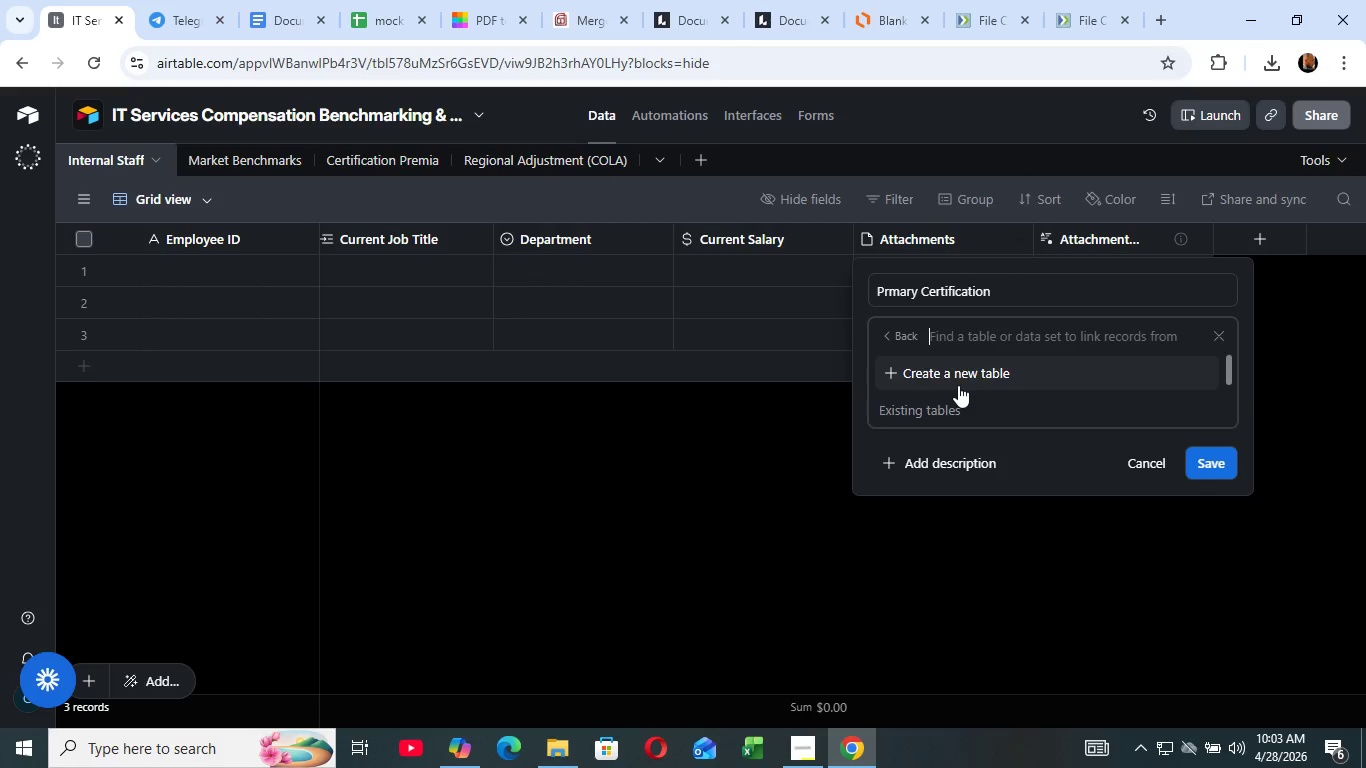 
scroll: coordinate [958, 384], scroll_direction: down, amount: 2.0
 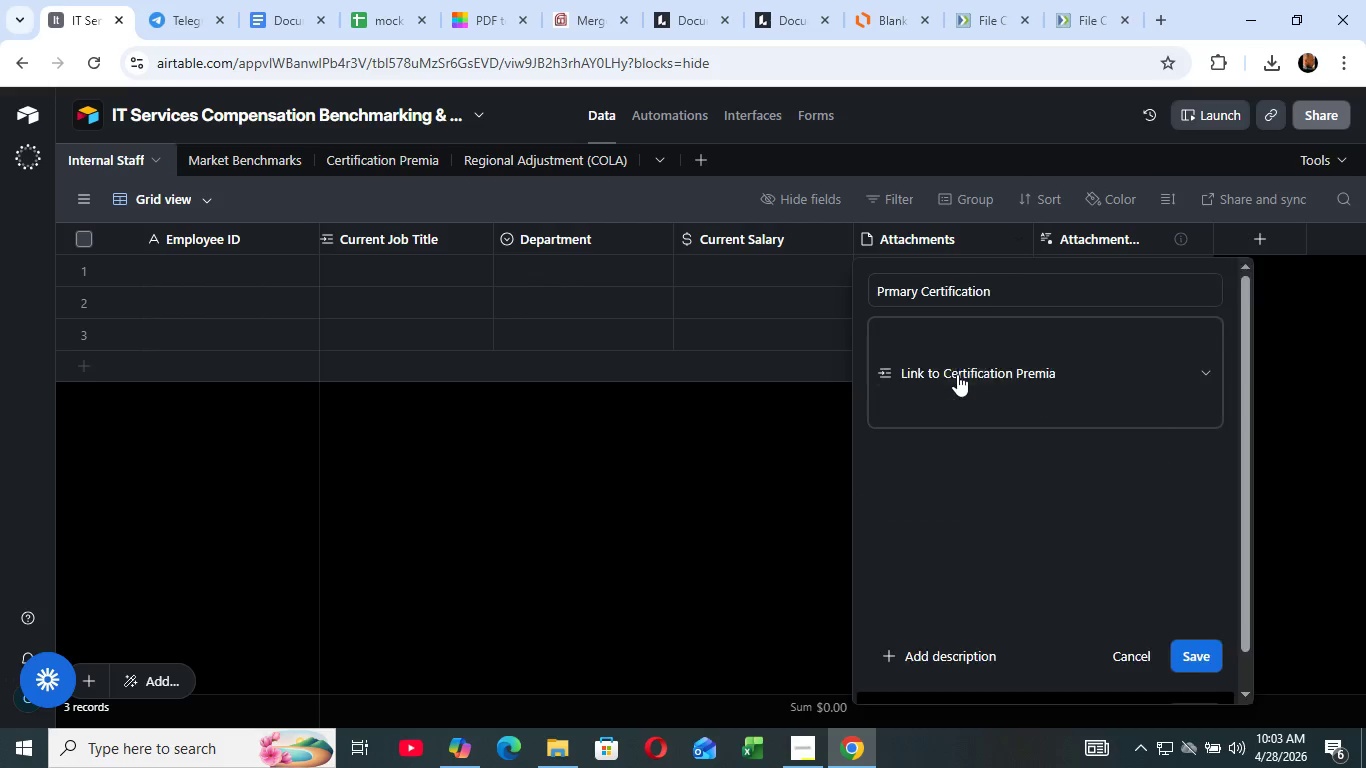 
left_click([957, 374])
 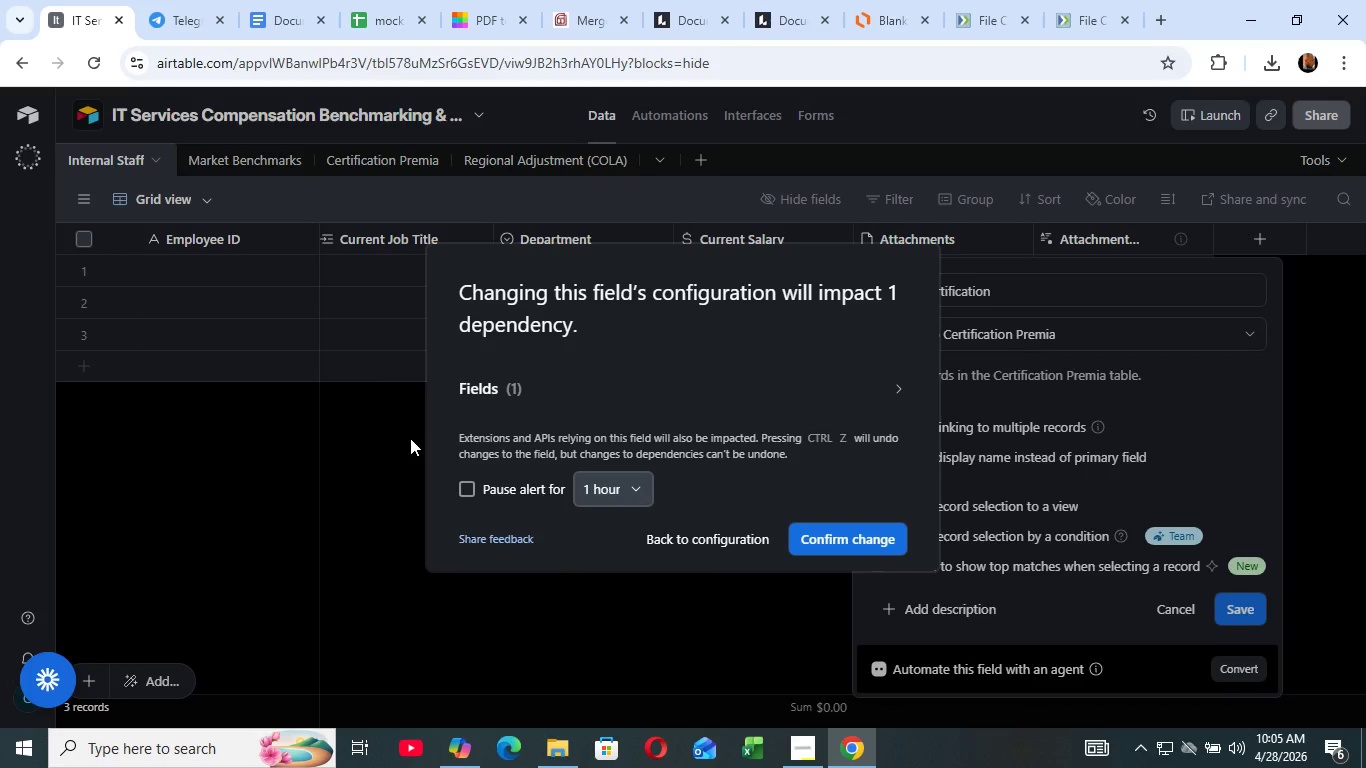 
wait(128.25)
 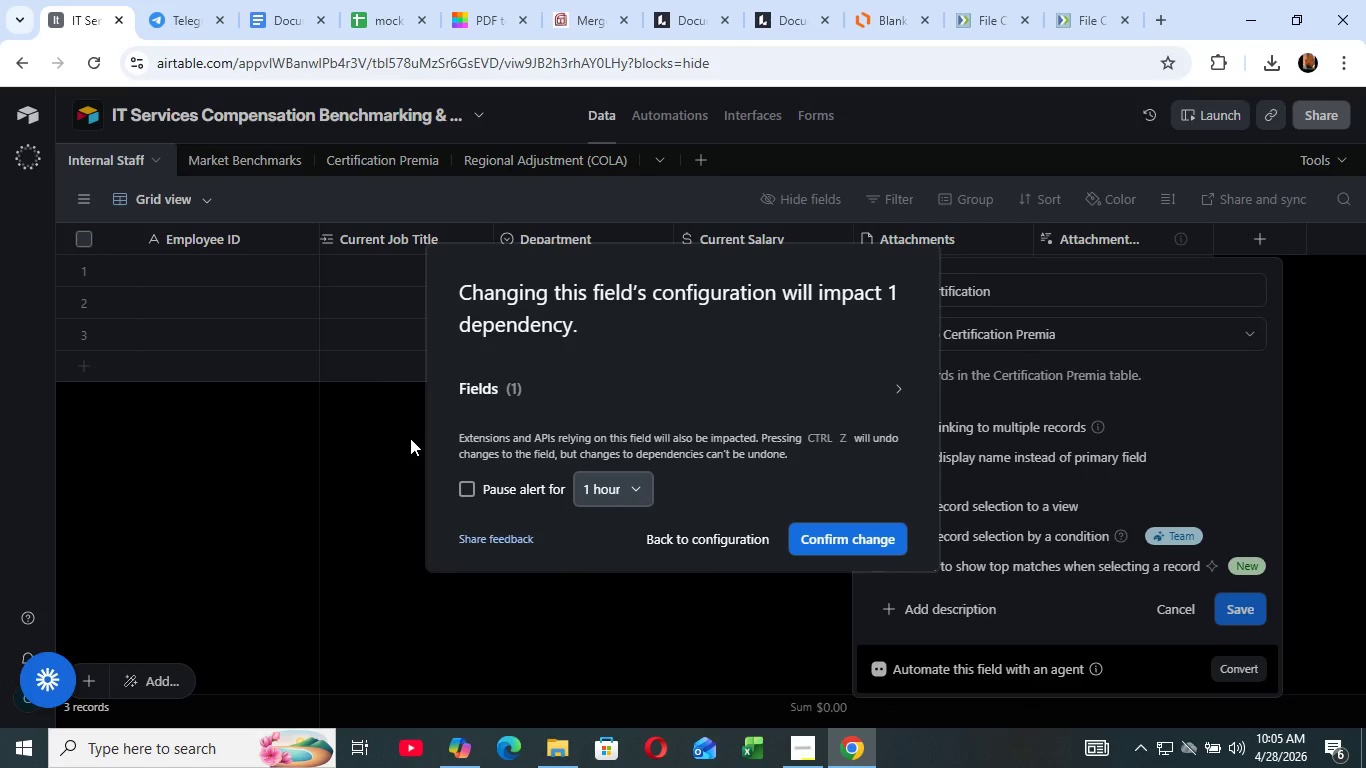 
left_click([886, 532])
 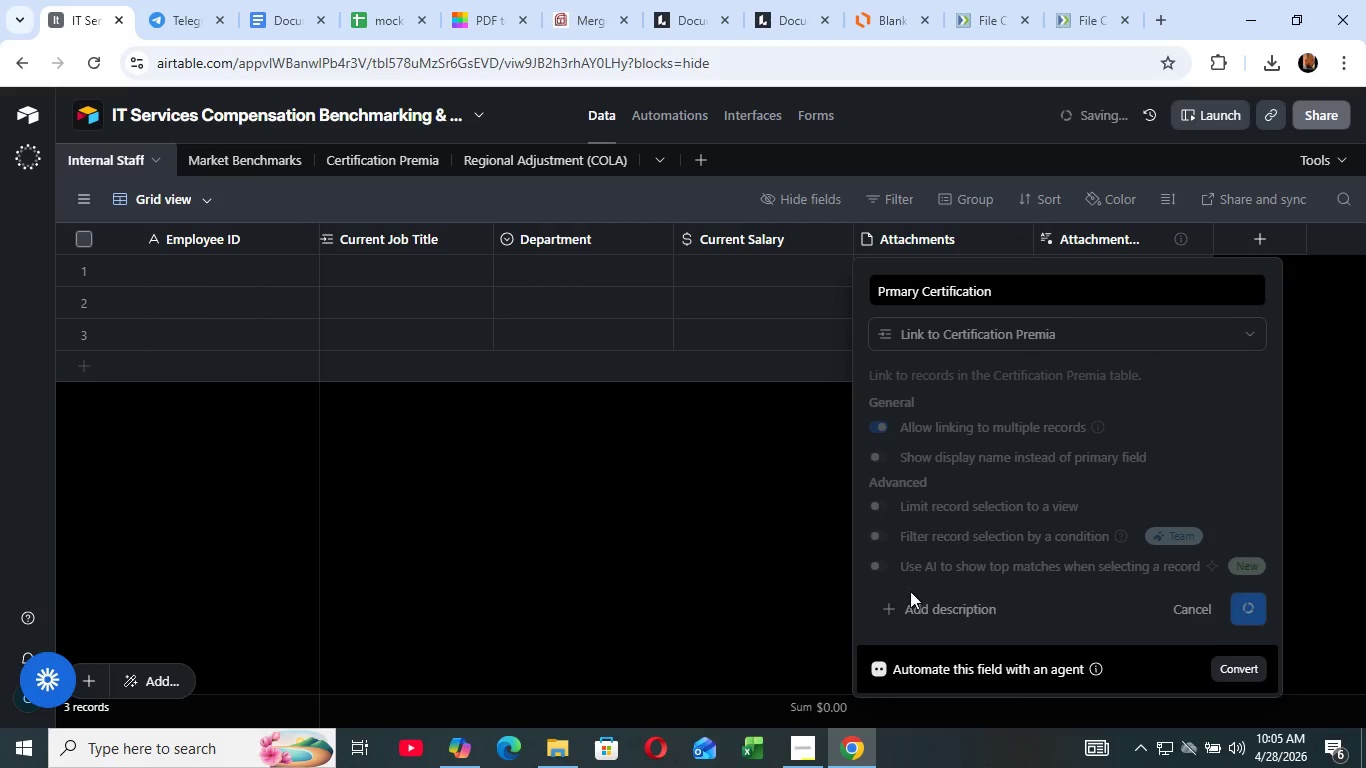 
mouse_move([899, 613])
 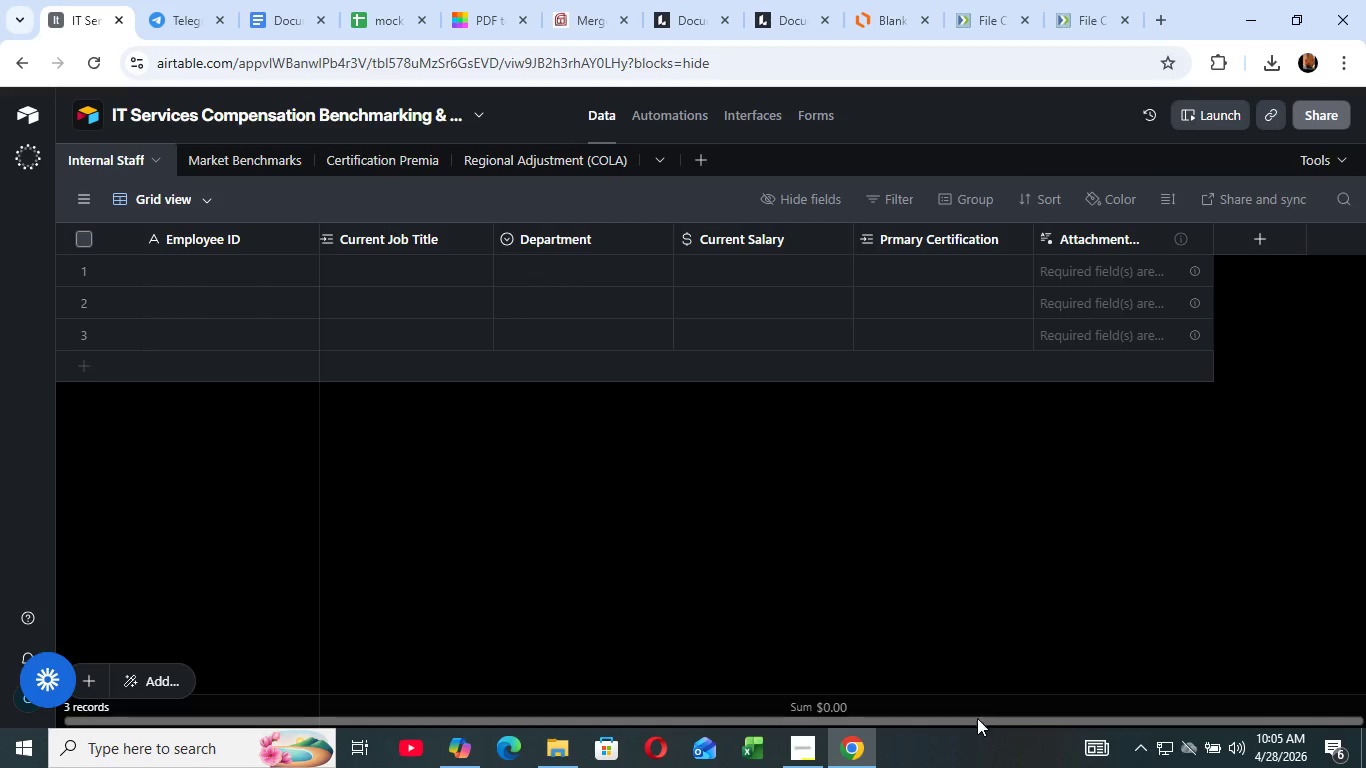 
left_click_drag(start_coordinate=[980, 712], to_coordinate=[1097, 717])
 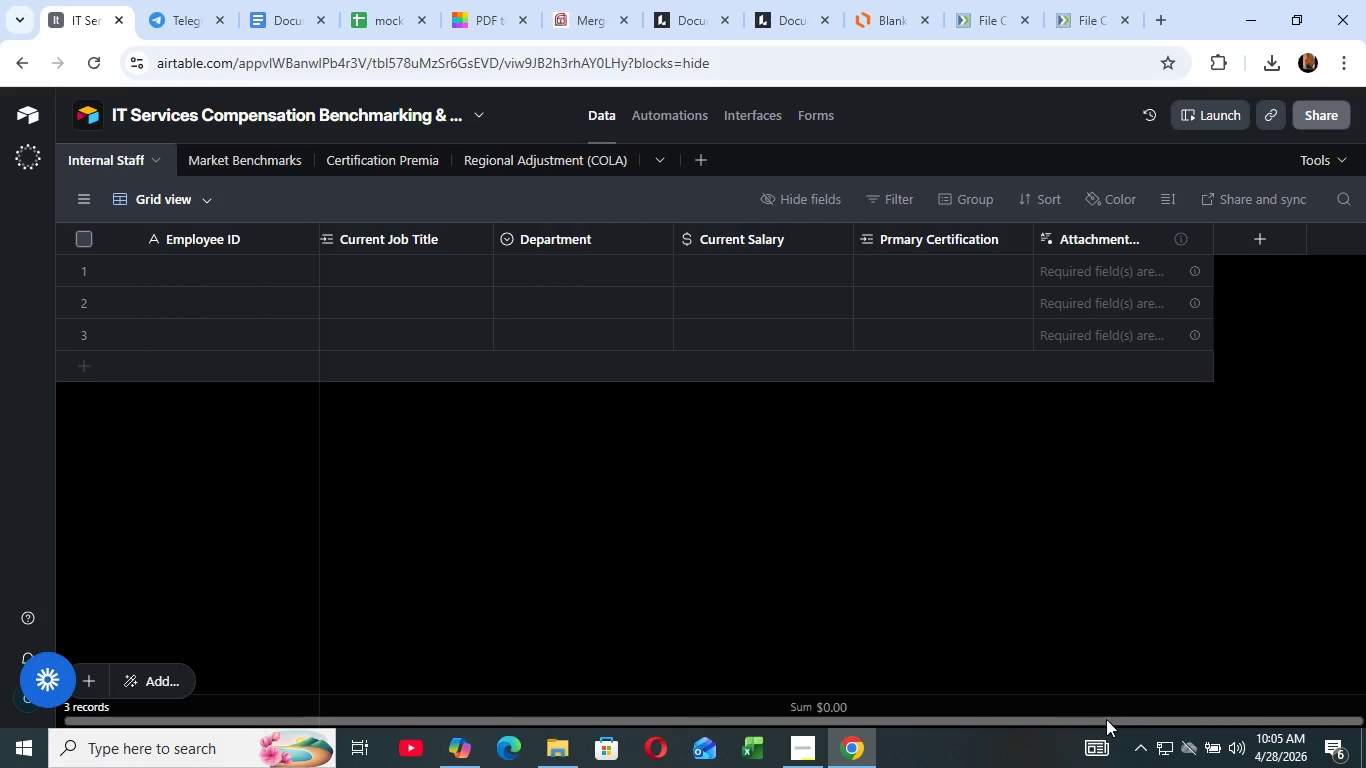 
left_click_drag(start_coordinate=[1090, 726], to_coordinate=[1106, 719])
 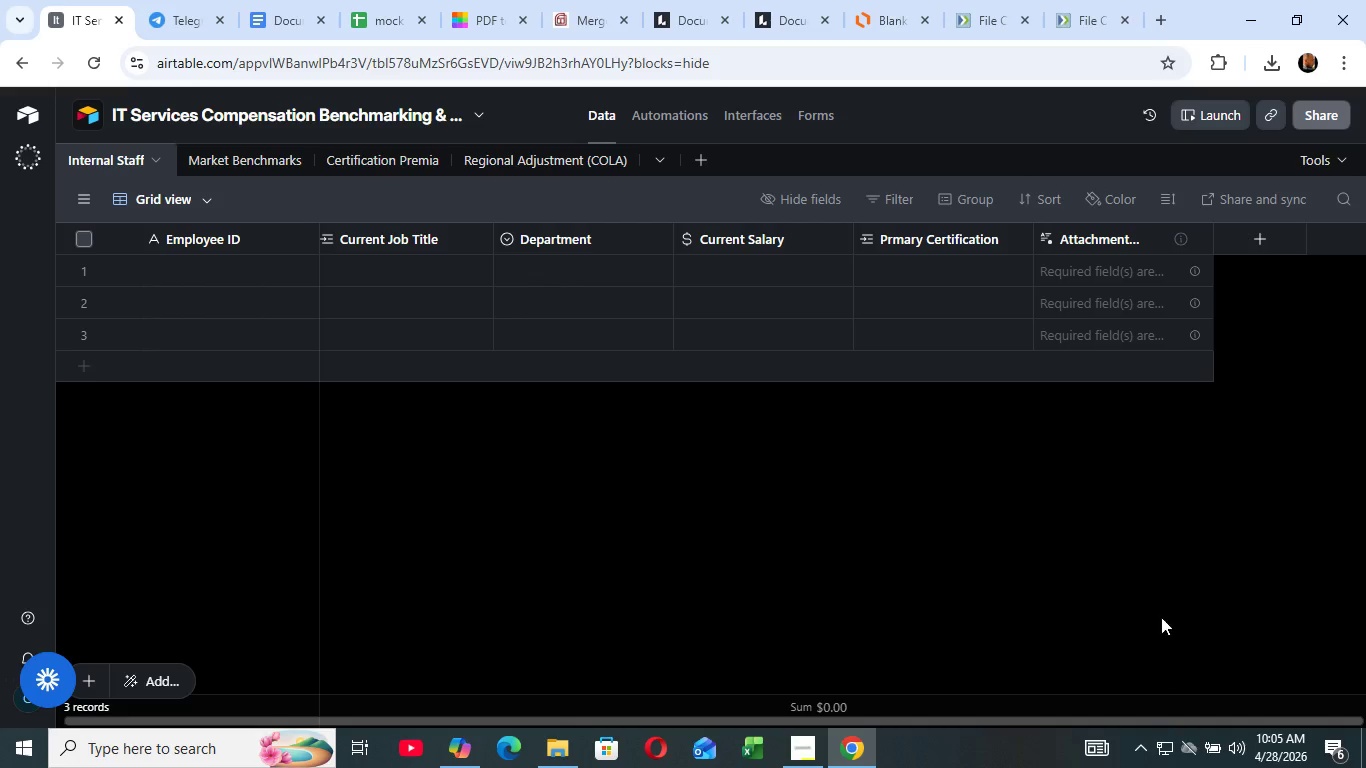 
left_click_drag(start_coordinate=[1106, 719], to_coordinate=[1151, 715])
 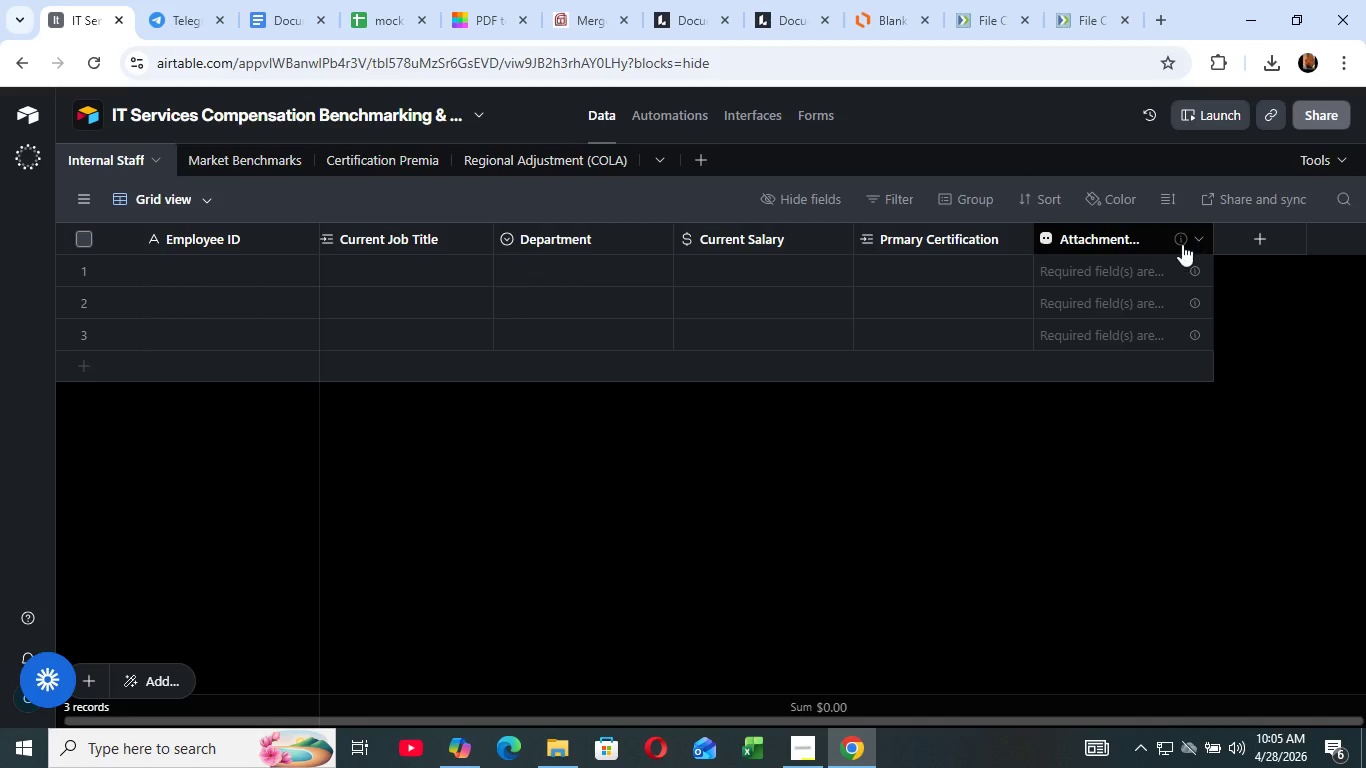 
left_click([1193, 235])
 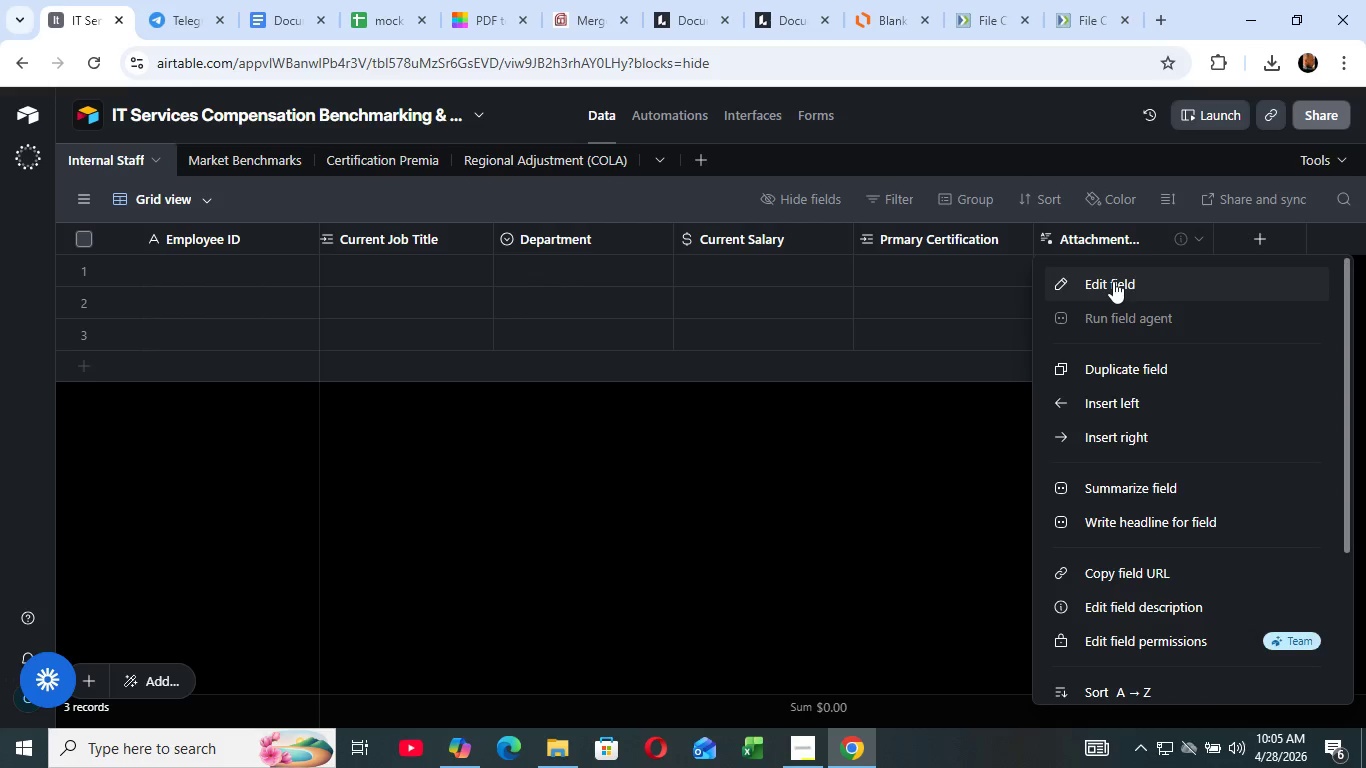 
left_click([1113, 281])
 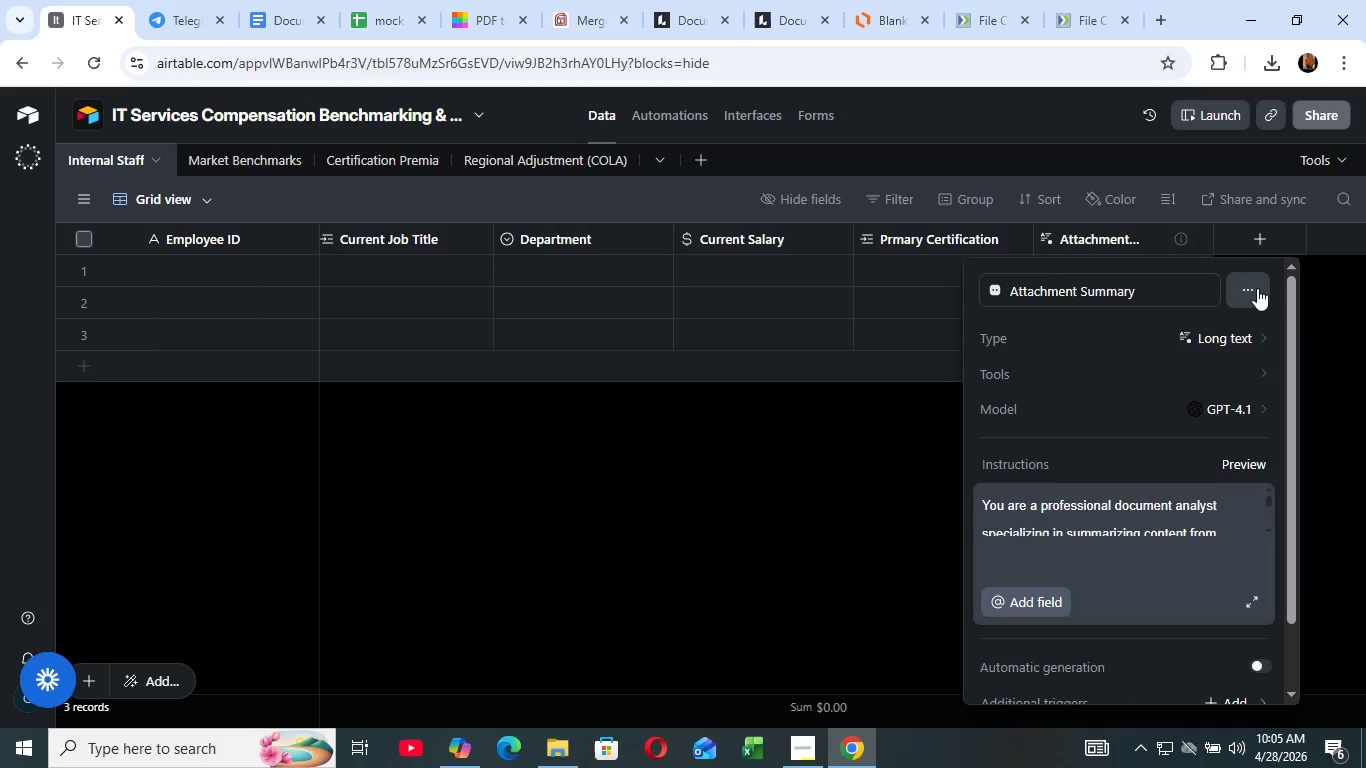 
left_click([1257, 288])
 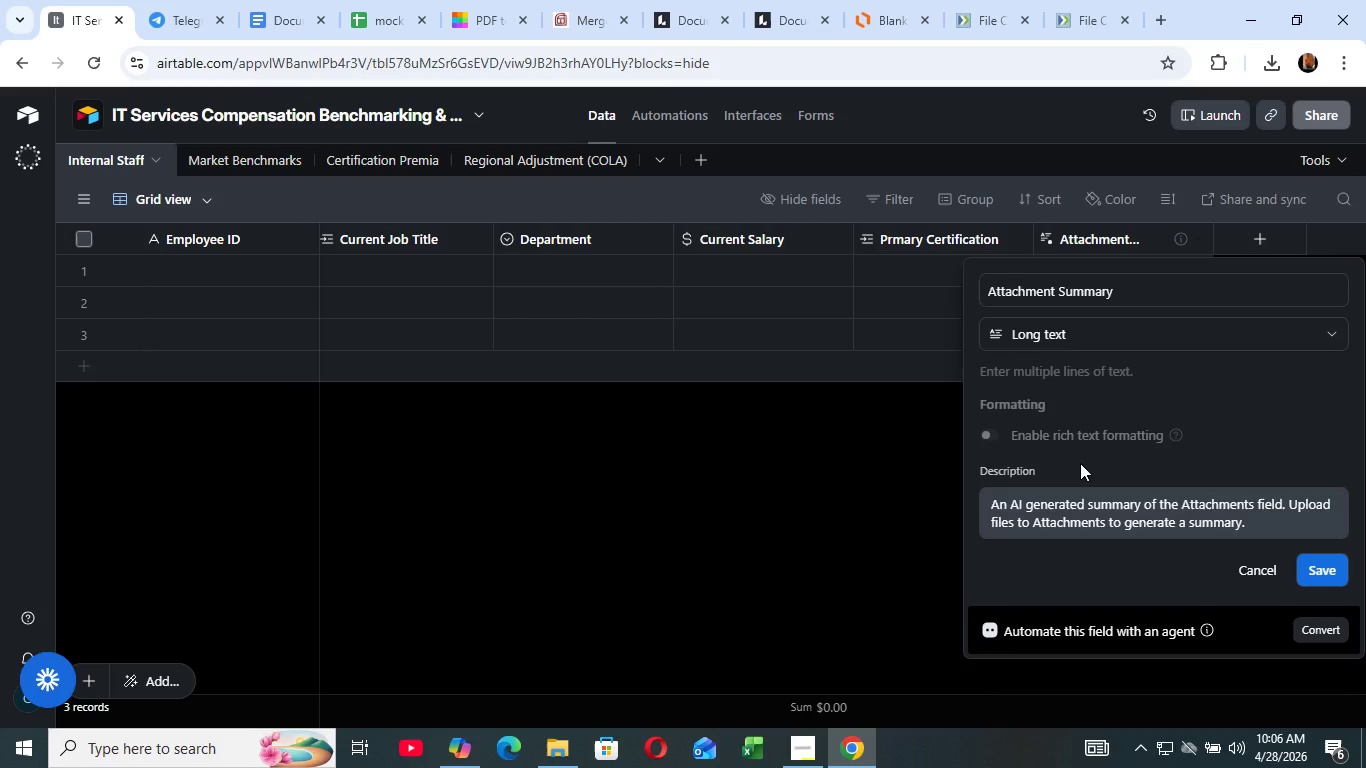 
left_click([1080, 463])
 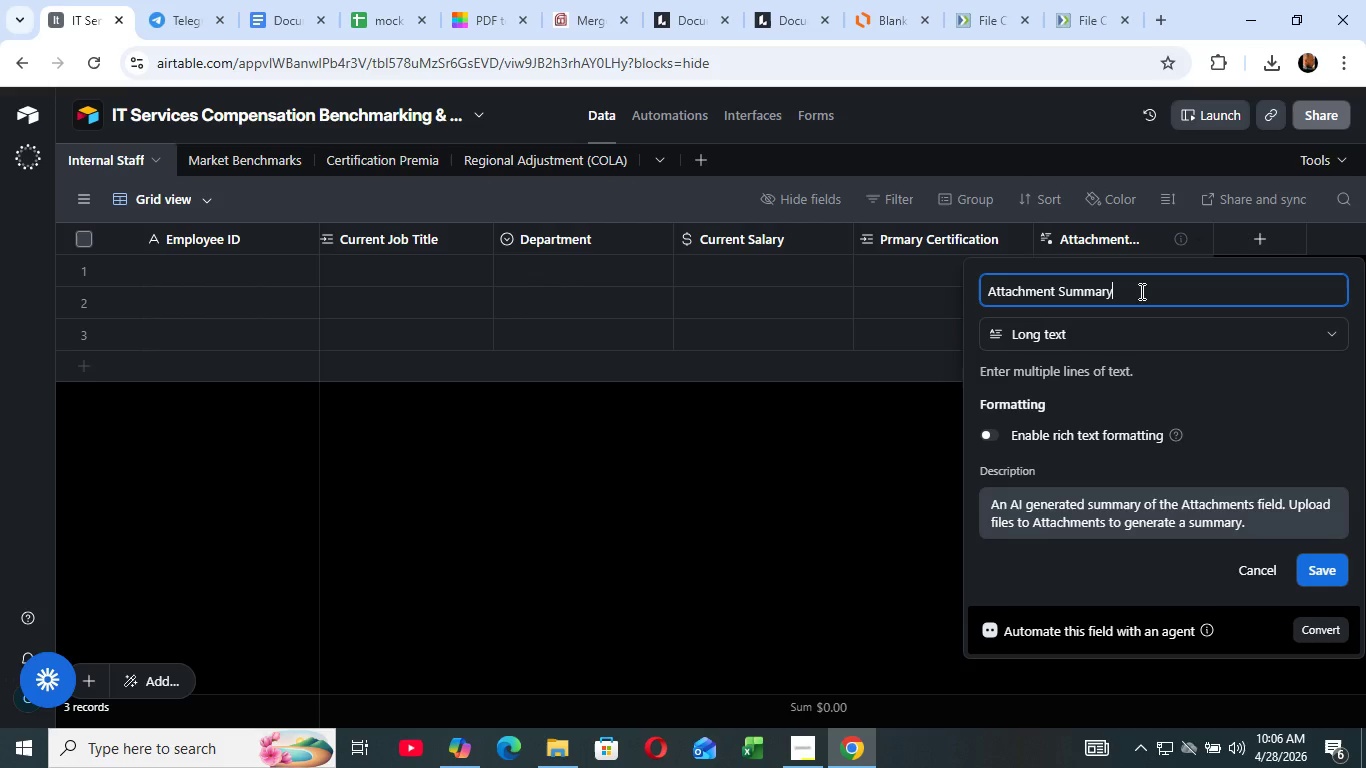 
left_click([1140, 291])
 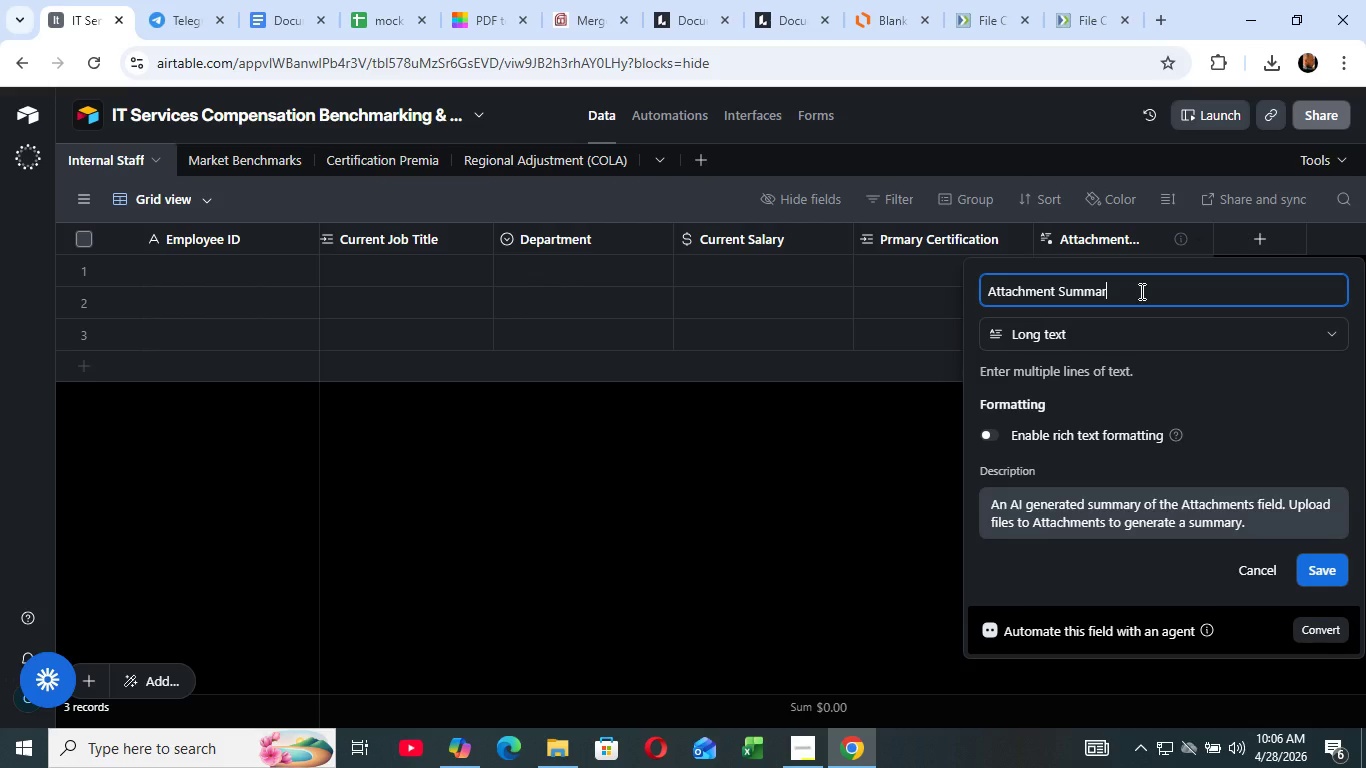 
key(Backspace)
 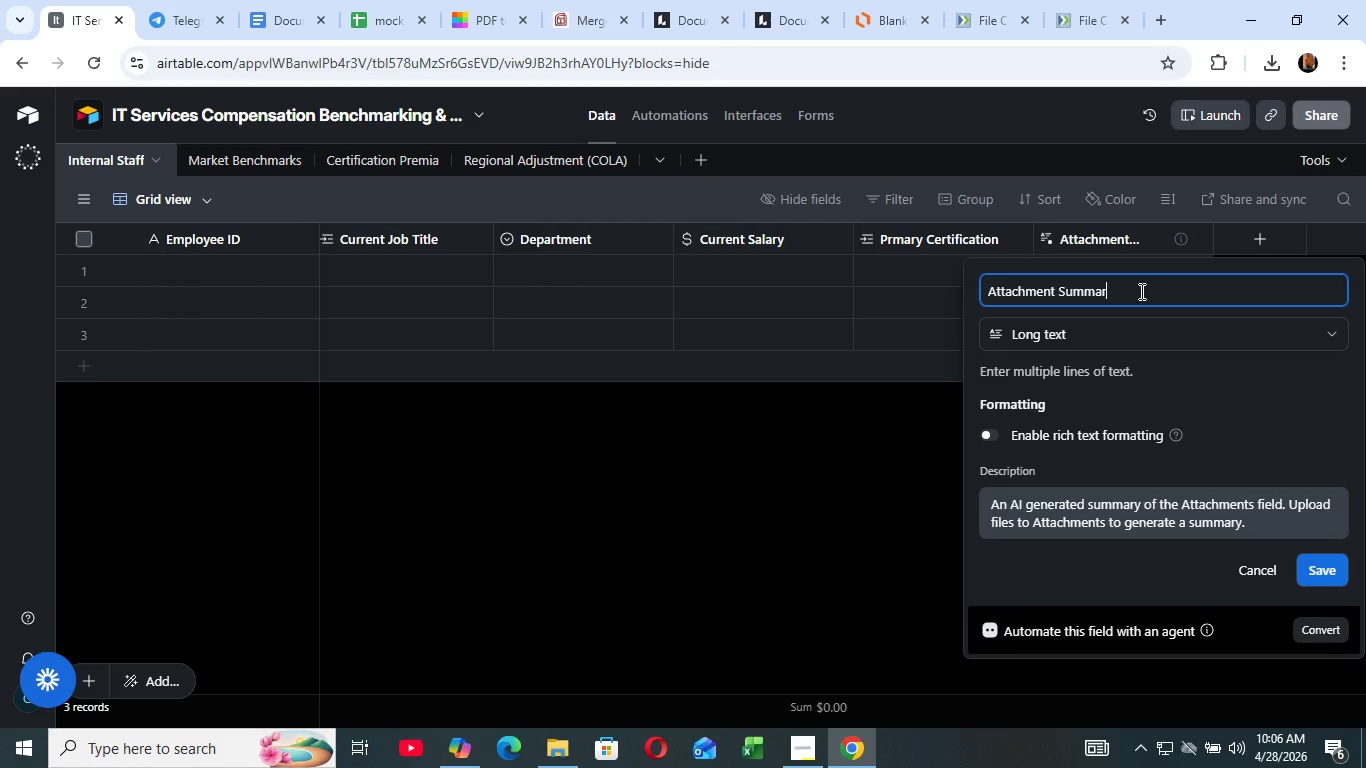 
hold_key(key=Backspace, duration=1.44)
 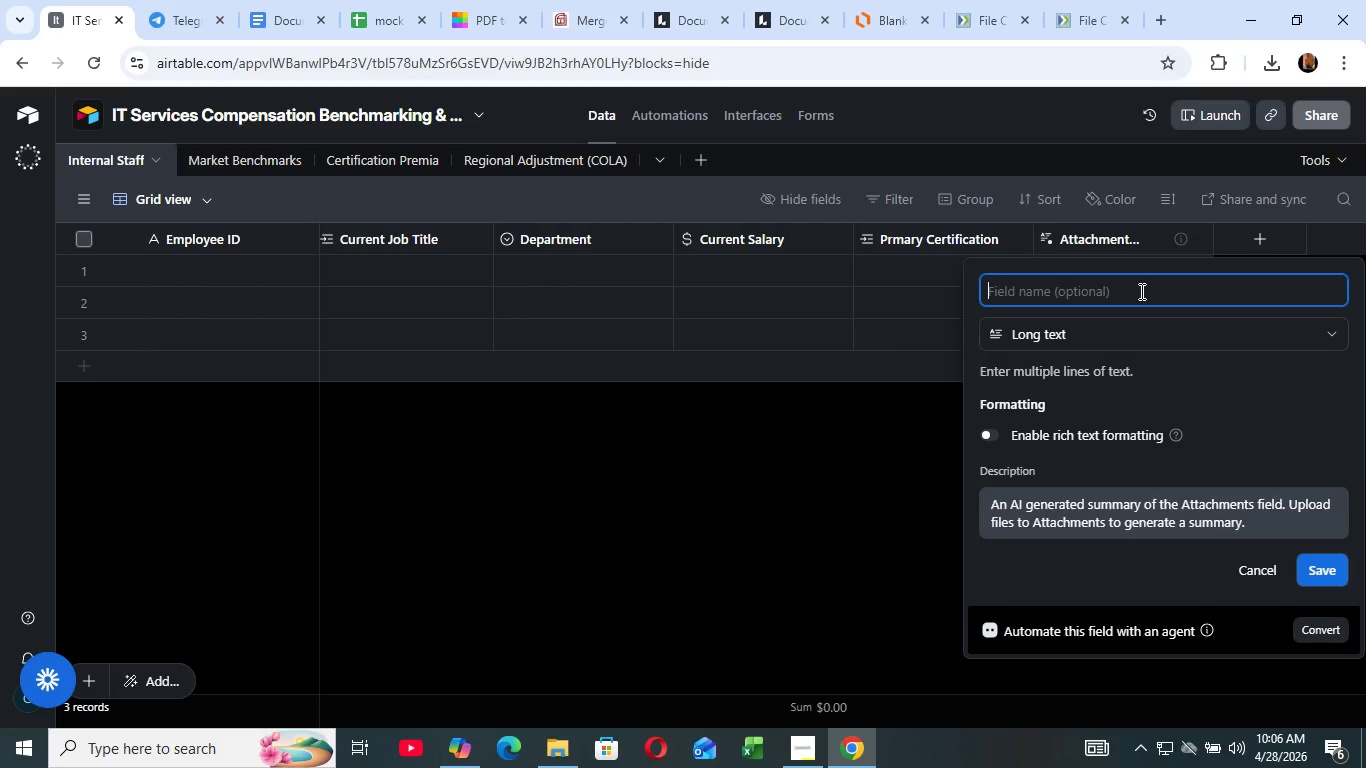 
type(Office Location)
 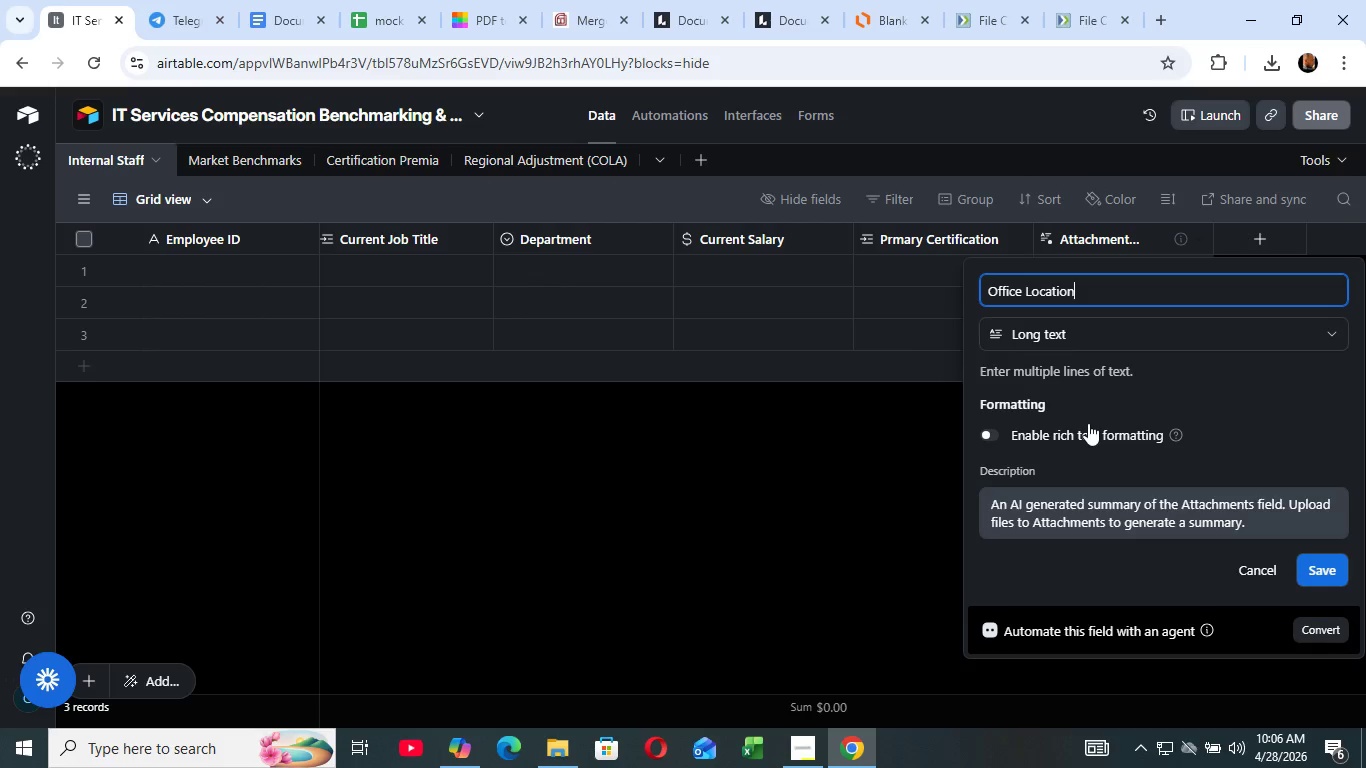 
wait(30.77)
 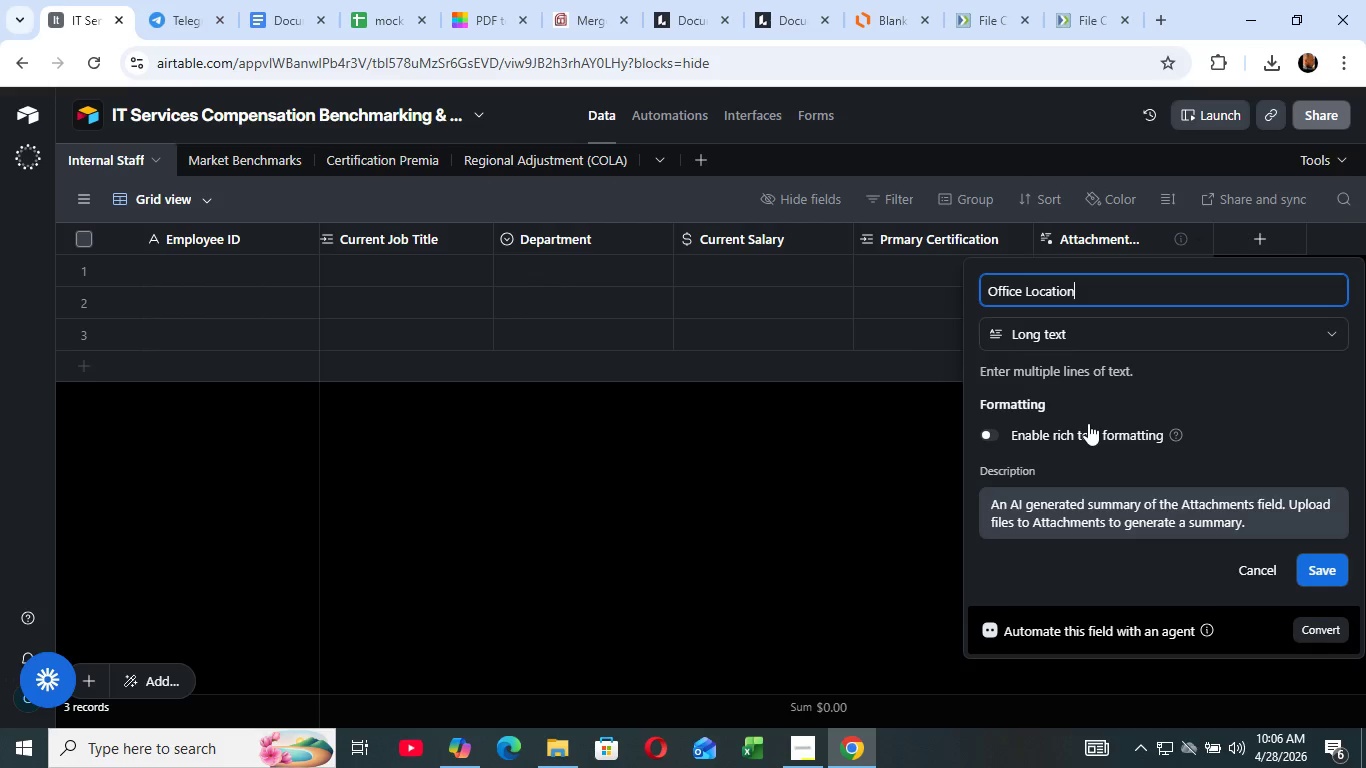 
left_click_drag(start_coordinate=[1264, 530], to_coordinate=[935, 501])
 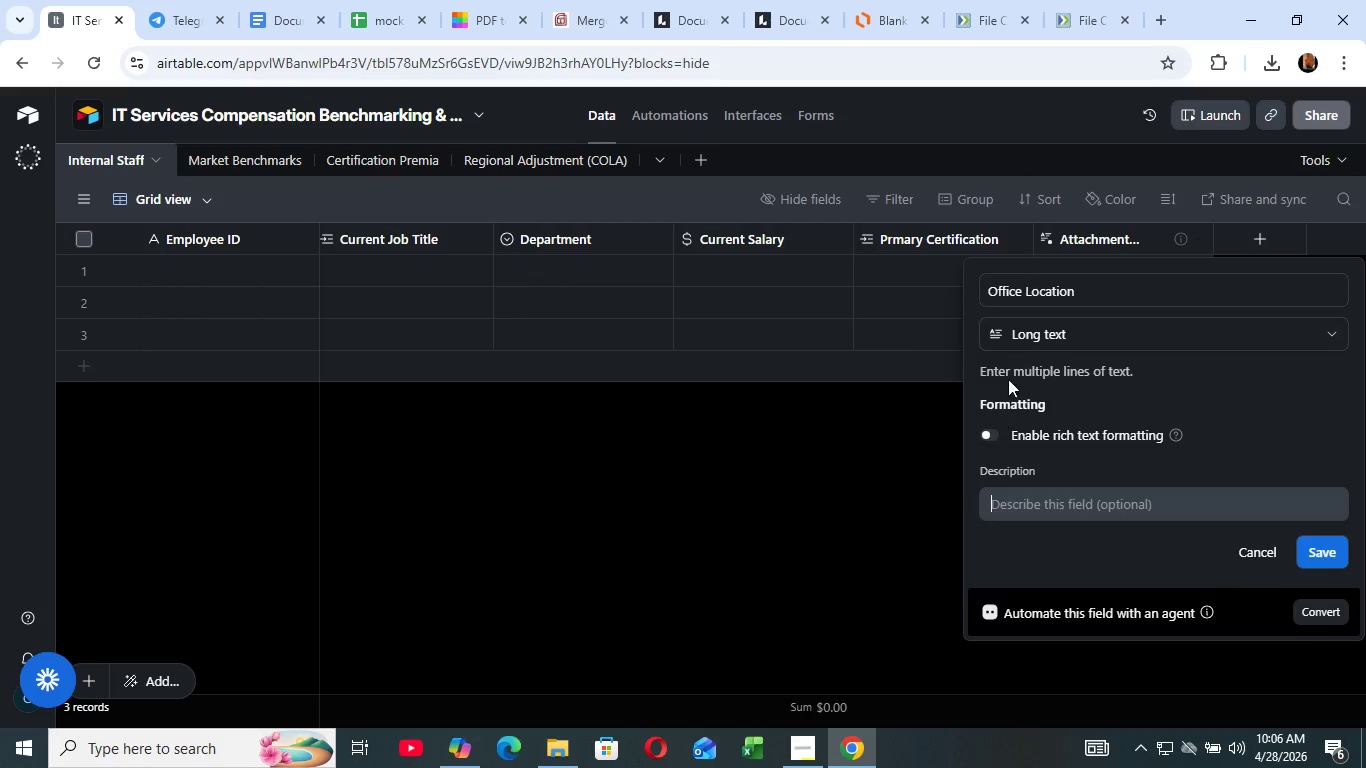 
key(Backspace)
 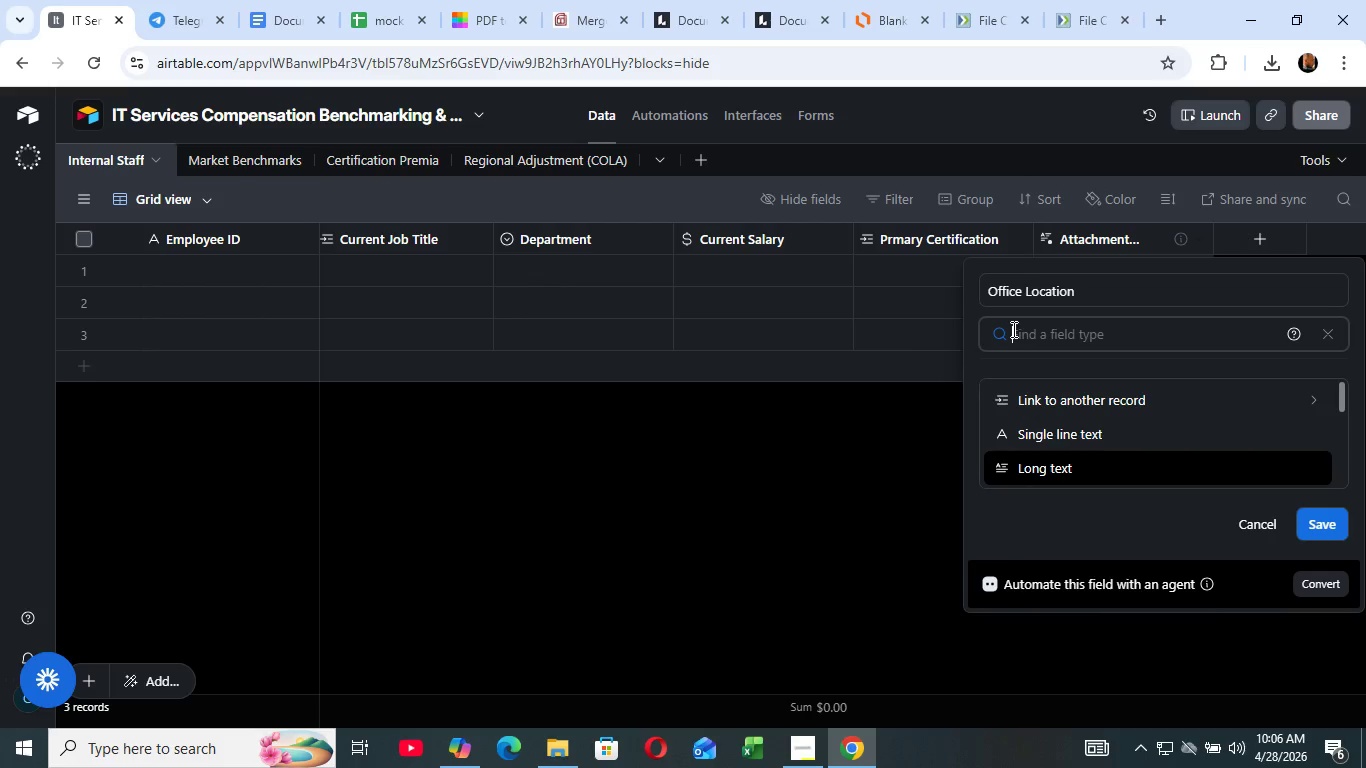 
left_click([1012, 329])
 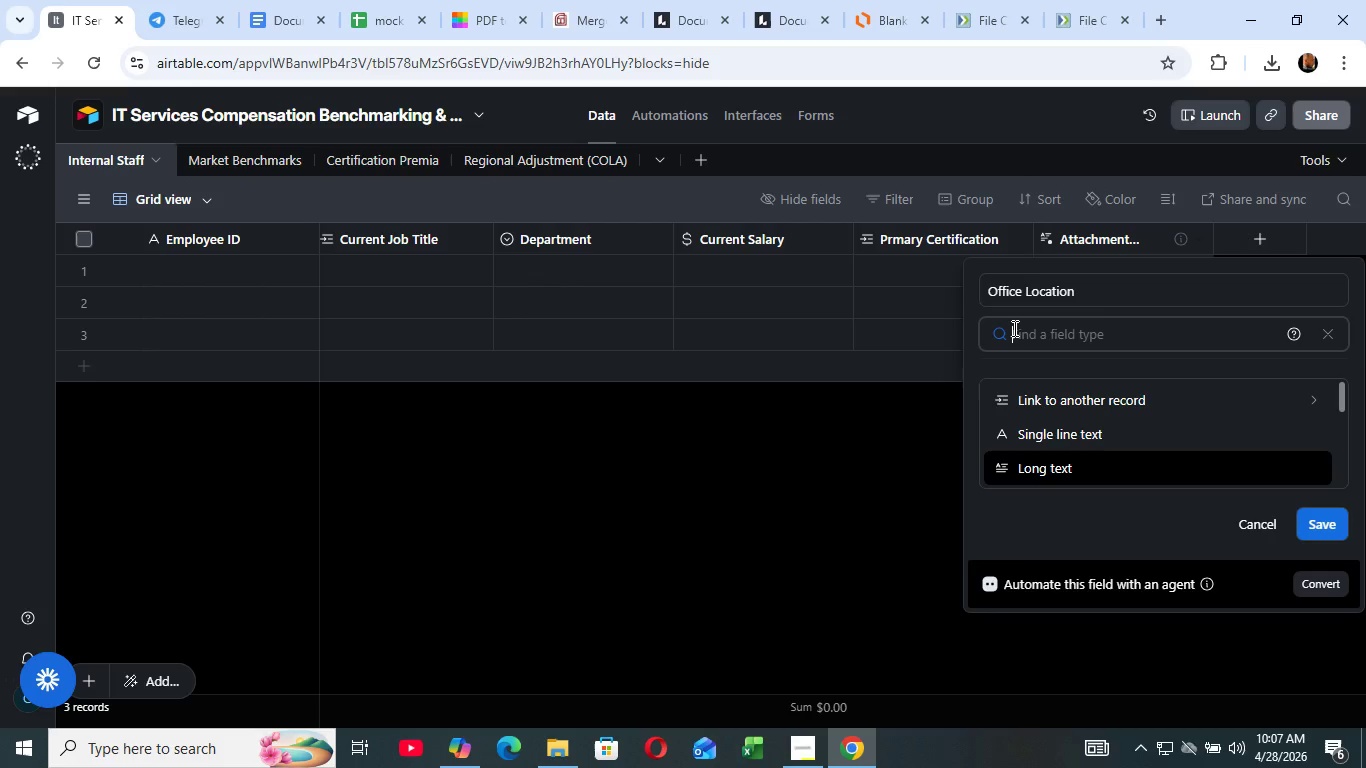 
wait(45.95)
 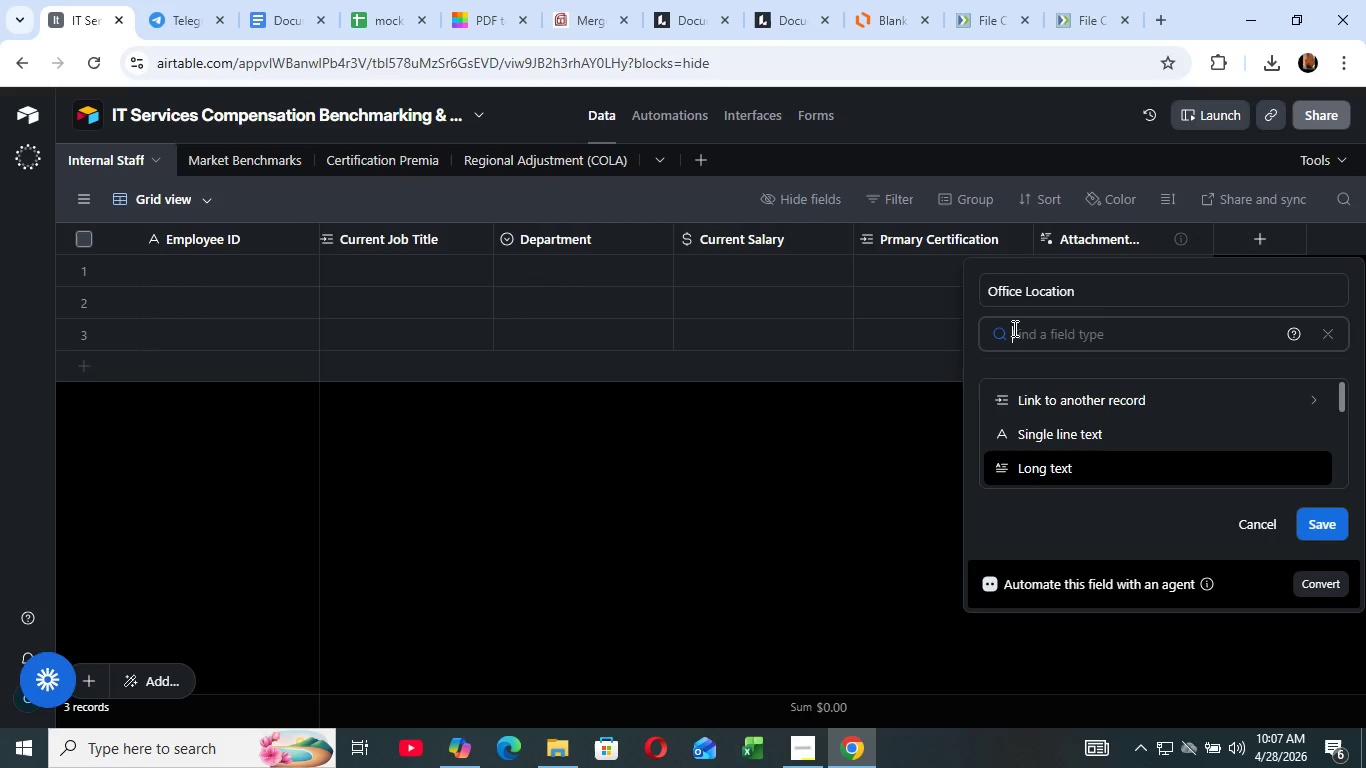 
left_click([1066, 397])
 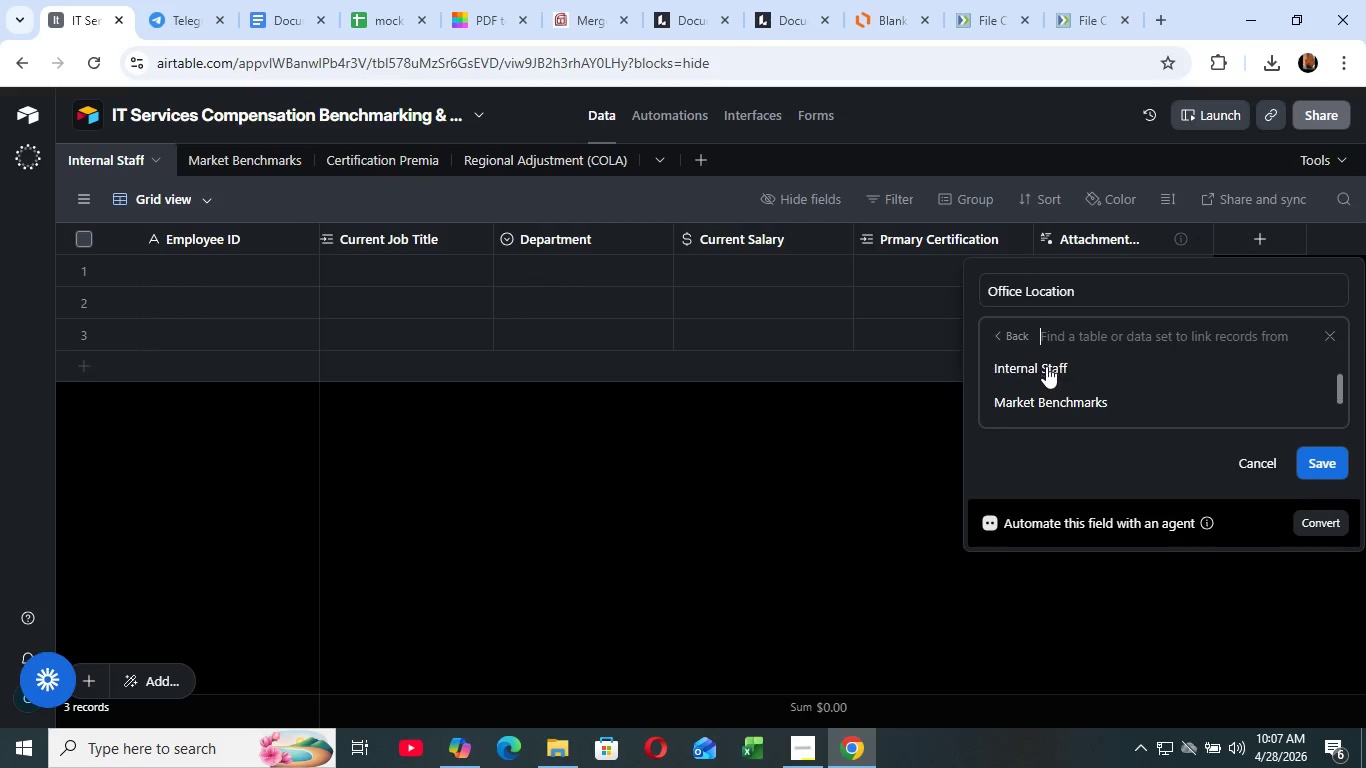 
scroll: coordinate [1046, 366], scroll_direction: down, amount: 1.0
 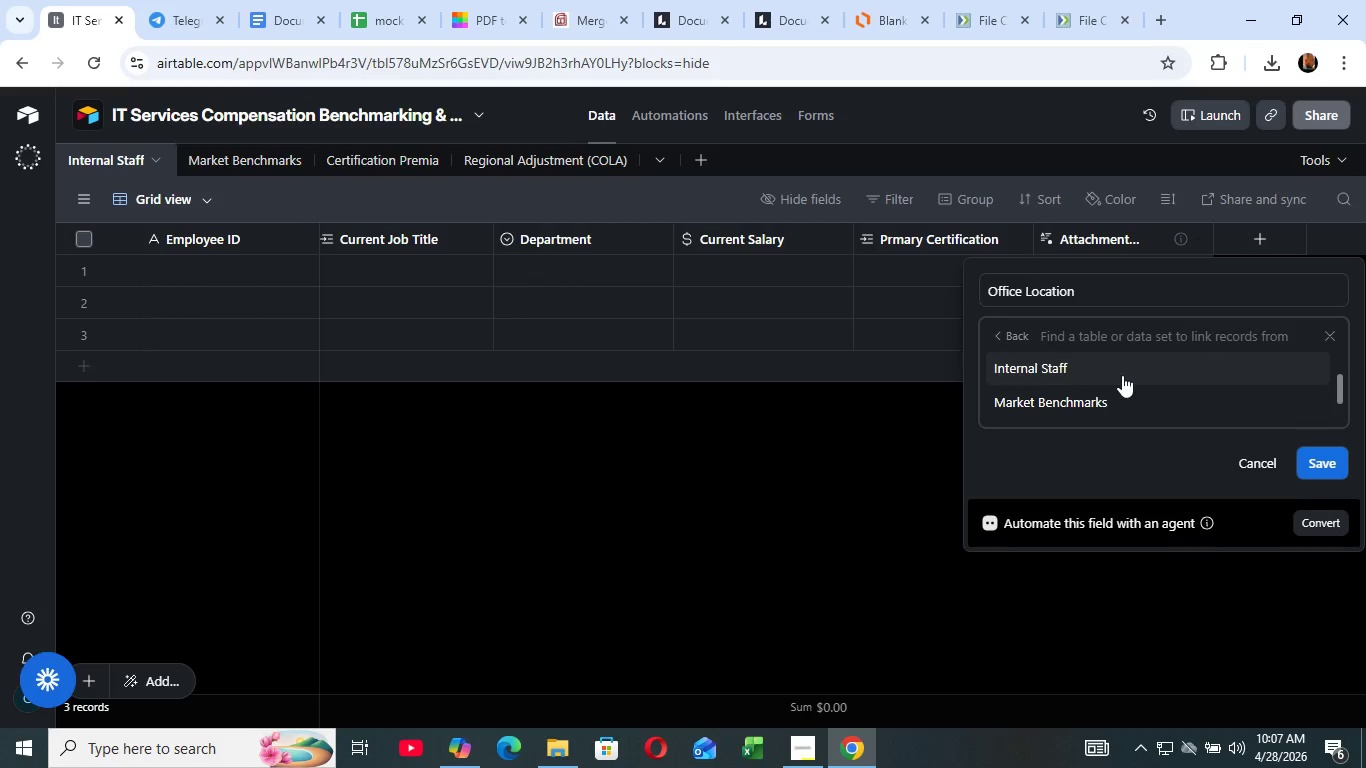 
wait(6.32)
 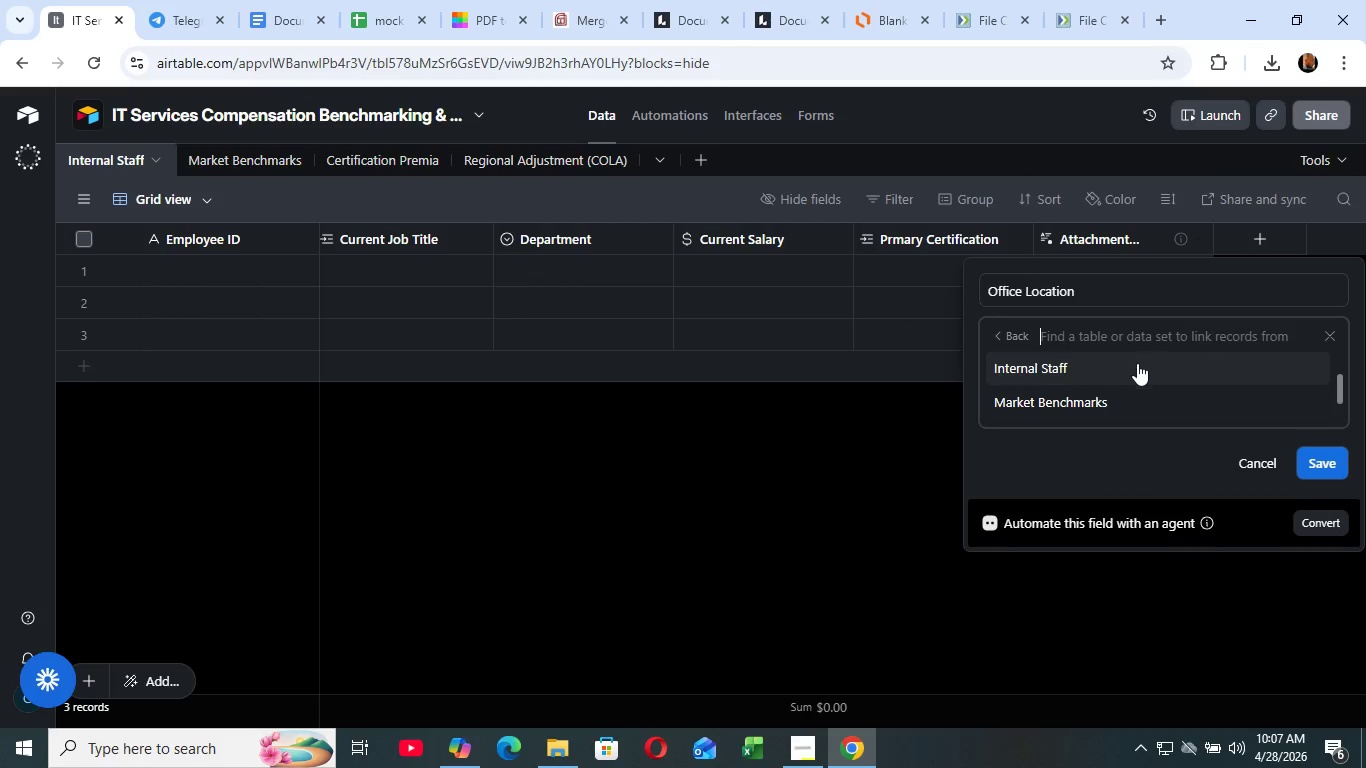 
scroll: coordinate [1122, 375], scroll_direction: down, amount: 1.0
 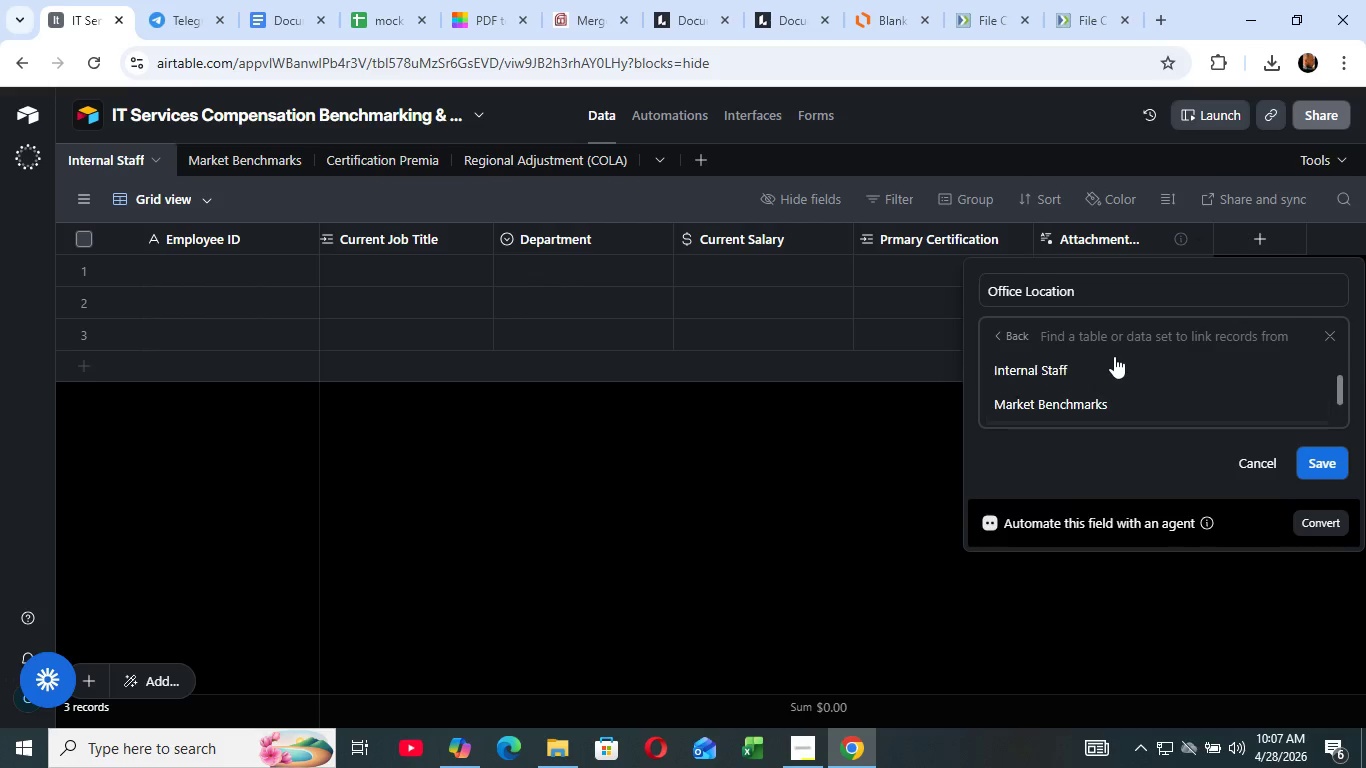 
scroll: coordinate [1114, 356], scroll_direction: up, amount: 2.0
 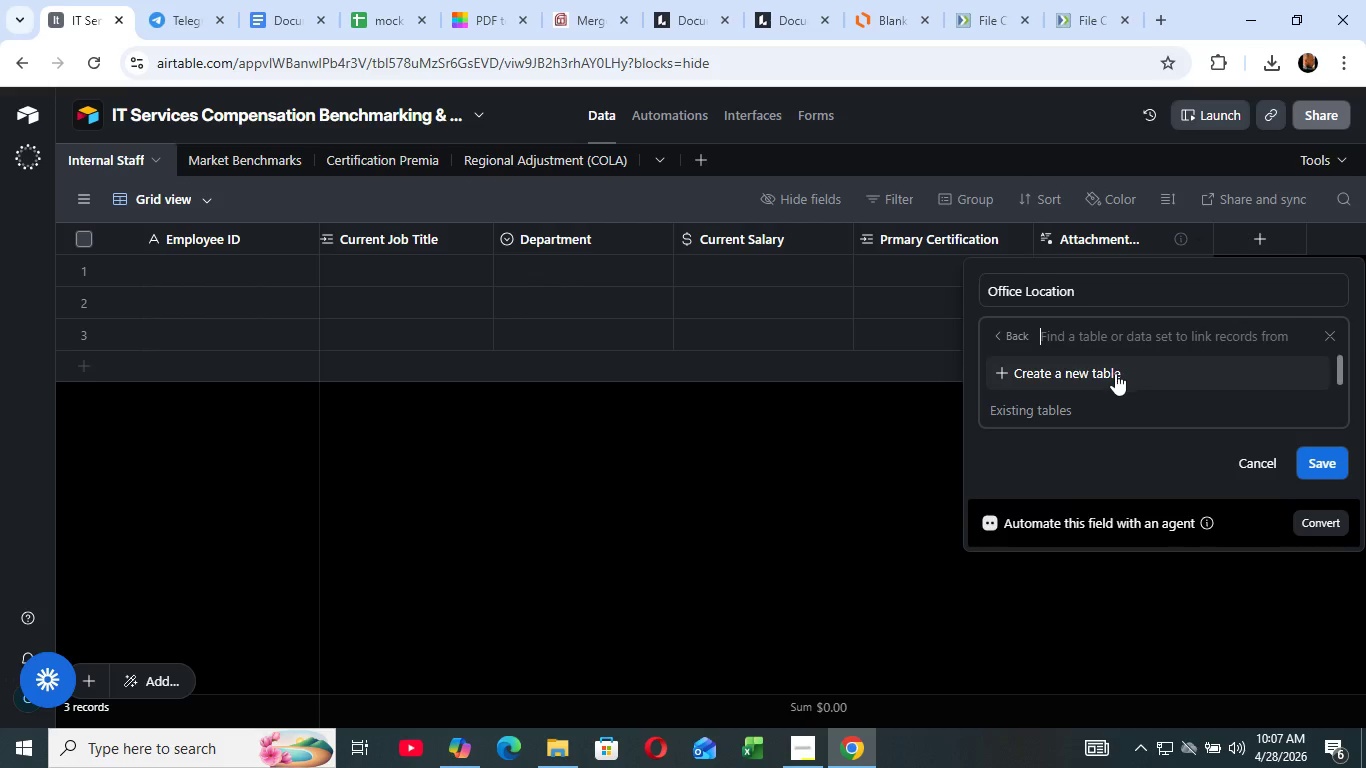 
scroll: coordinate [1115, 373], scroll_direction: down, amount: 1.0
 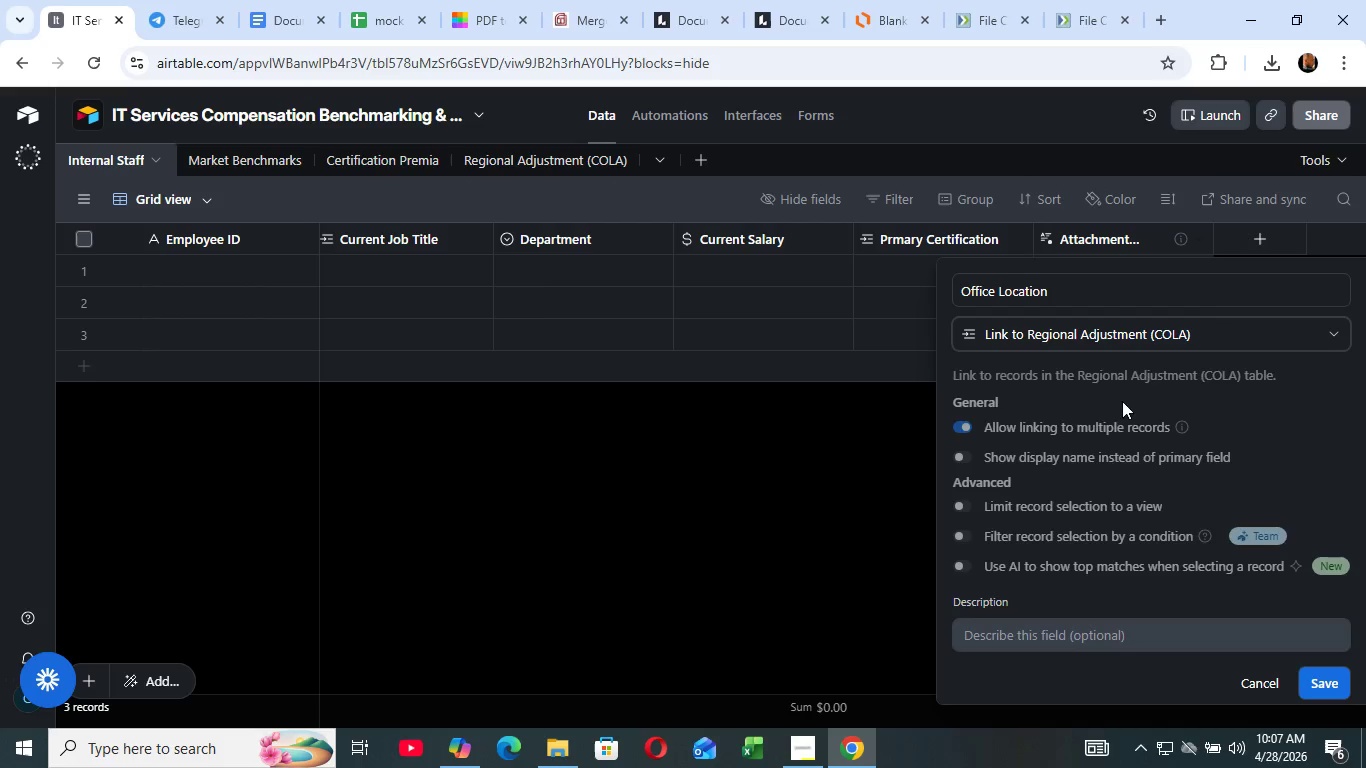 
left_click([1105, 397])
 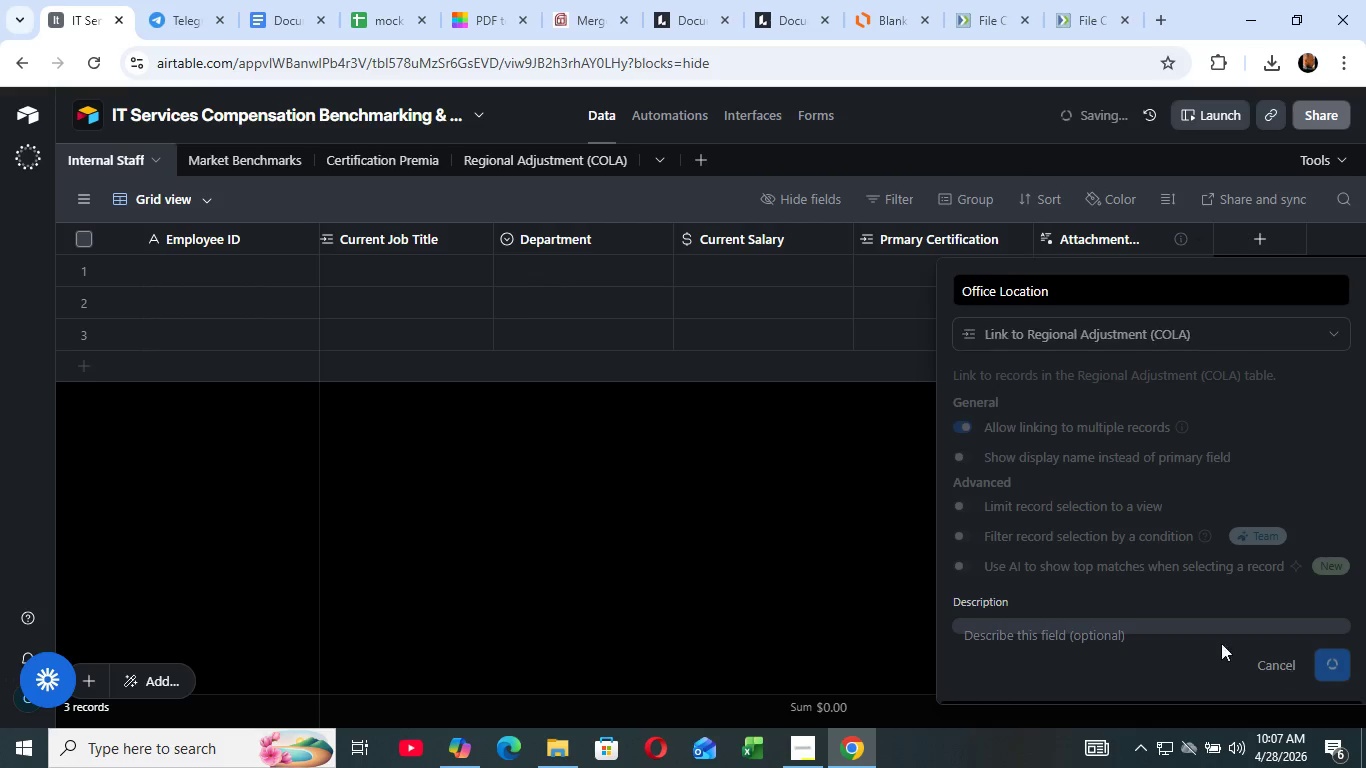 
left_click([1333, 676])
 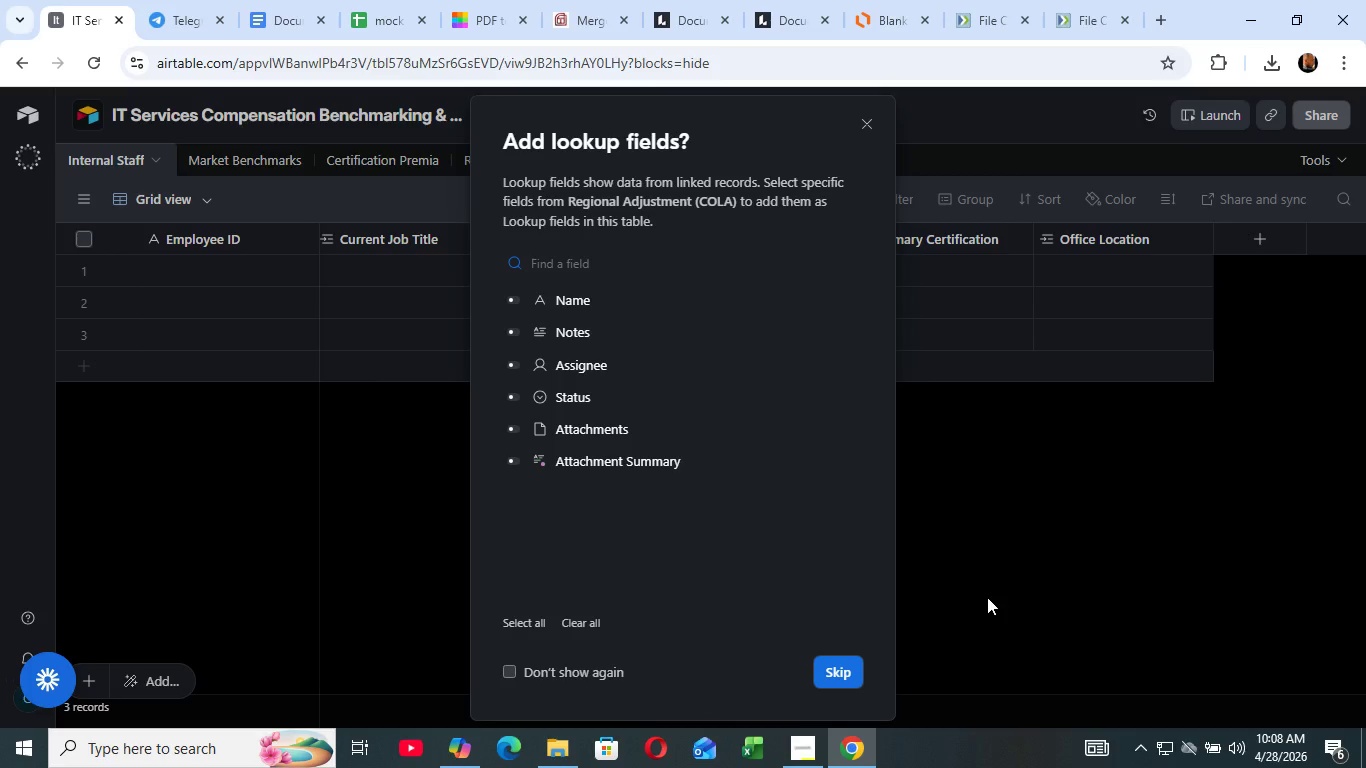 
wait(21.33)
 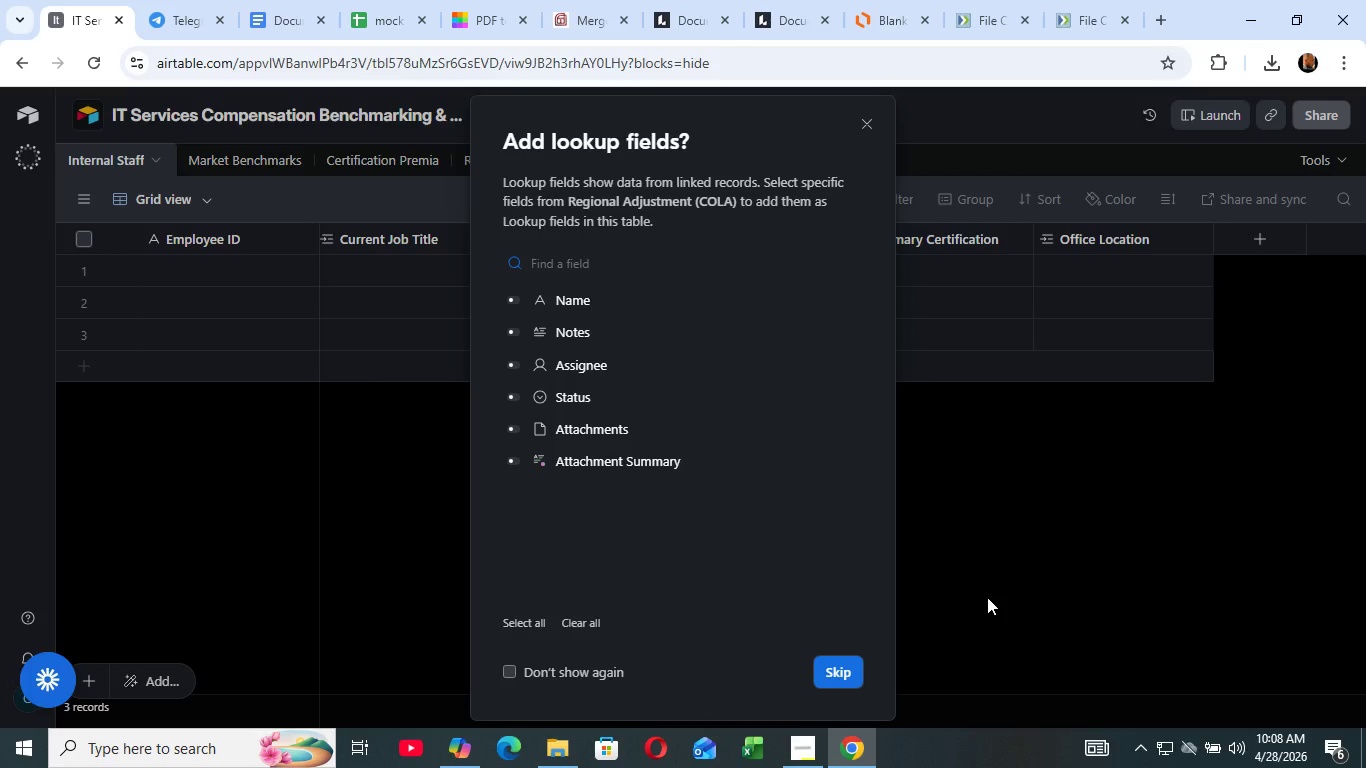 
left_click_drag(start_coordinate=[958, 721], to_coordinate=[1133, 733])
 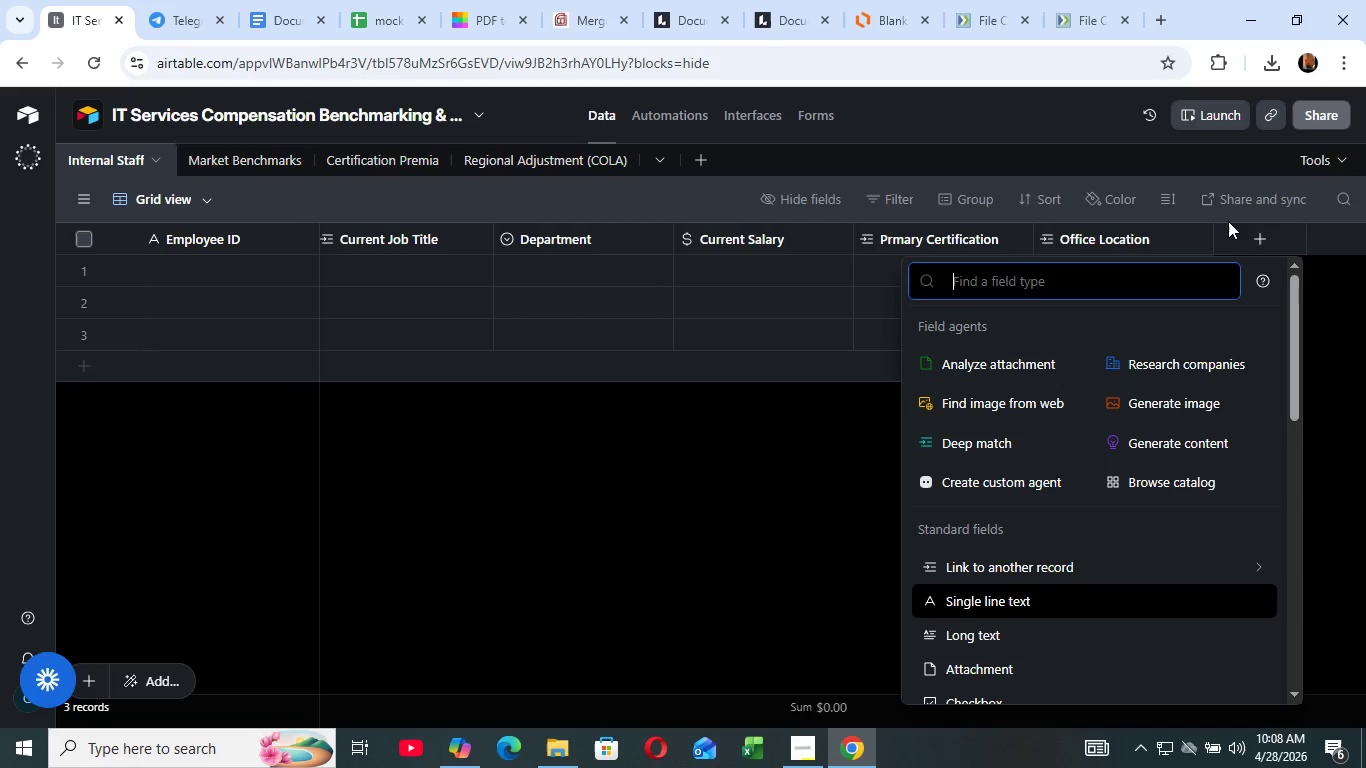 
left_click_drag(start_coordinate=[1261, 244], to_coordinate=[1254, 244])
 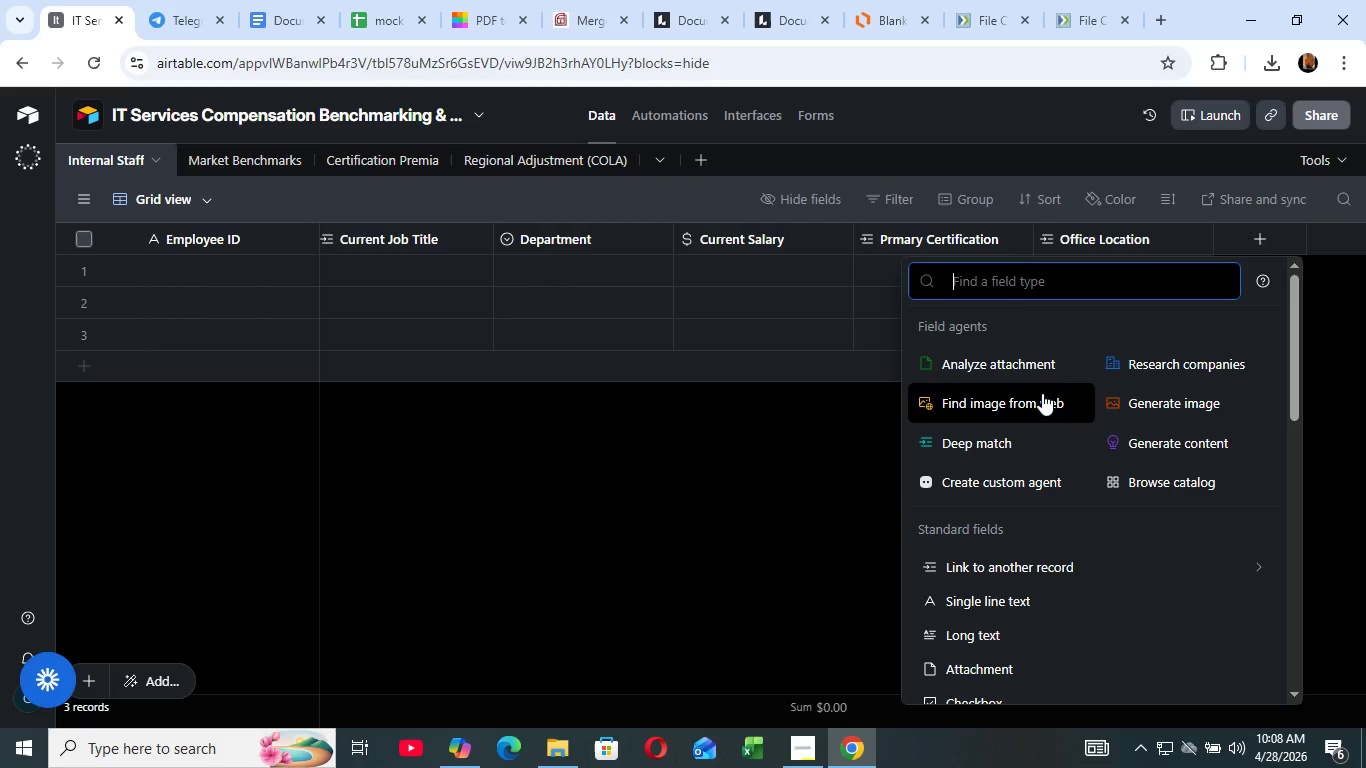 
type(fo)
 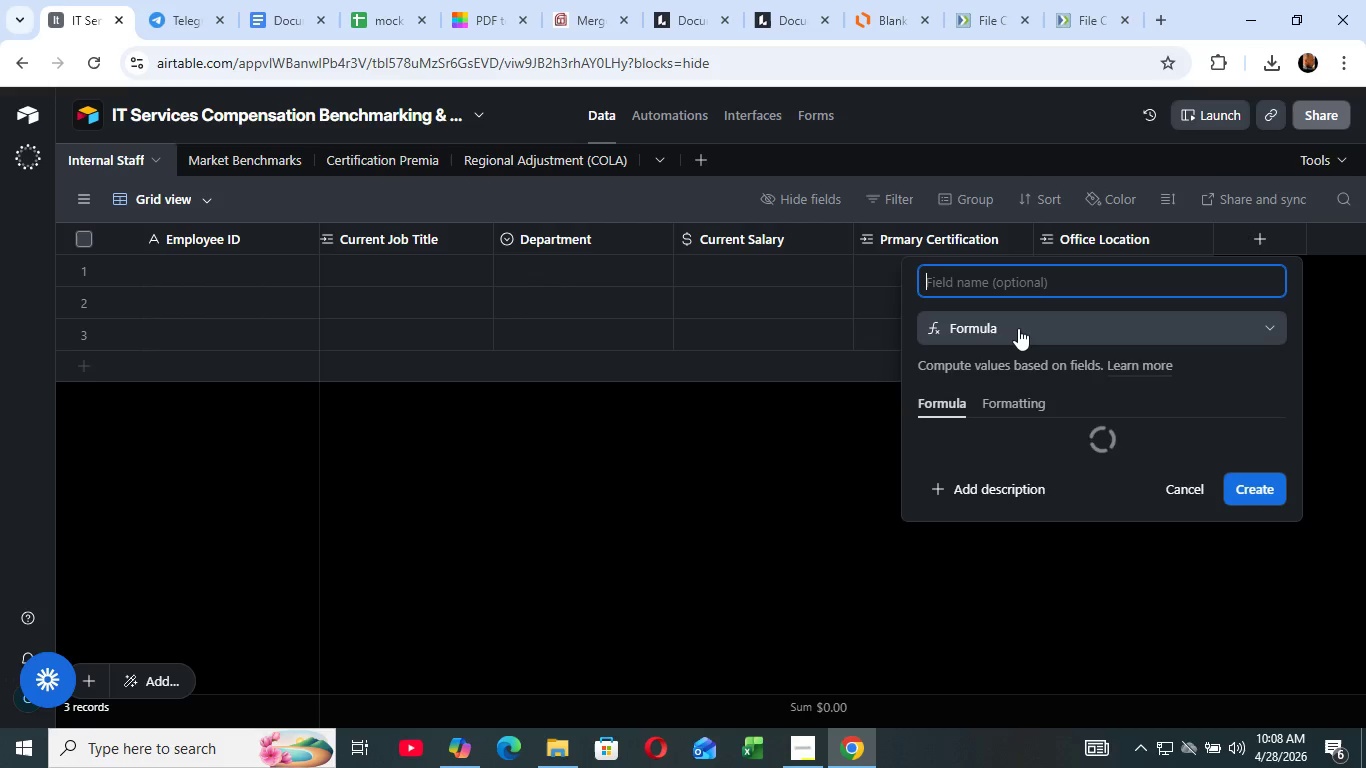 
left_click([1018, 328])
 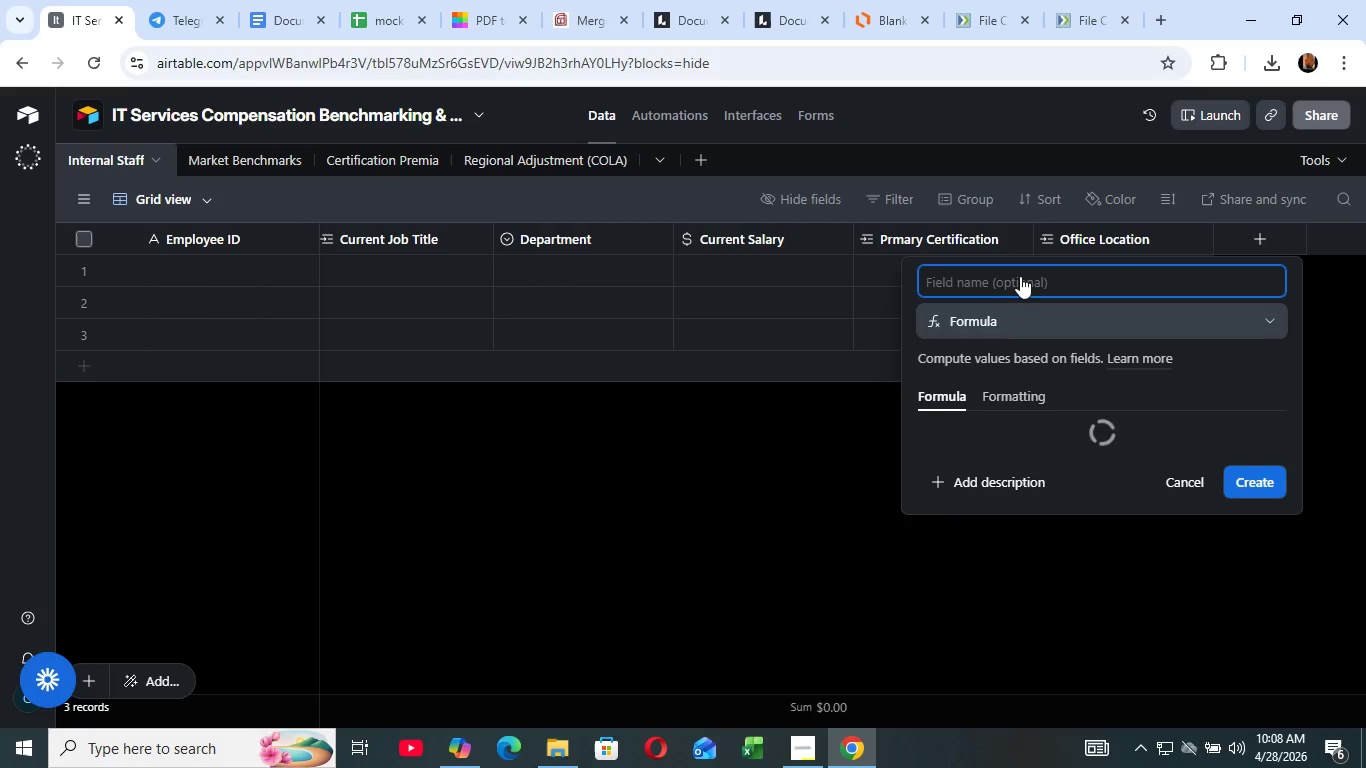 
left_click([1020, 276])
 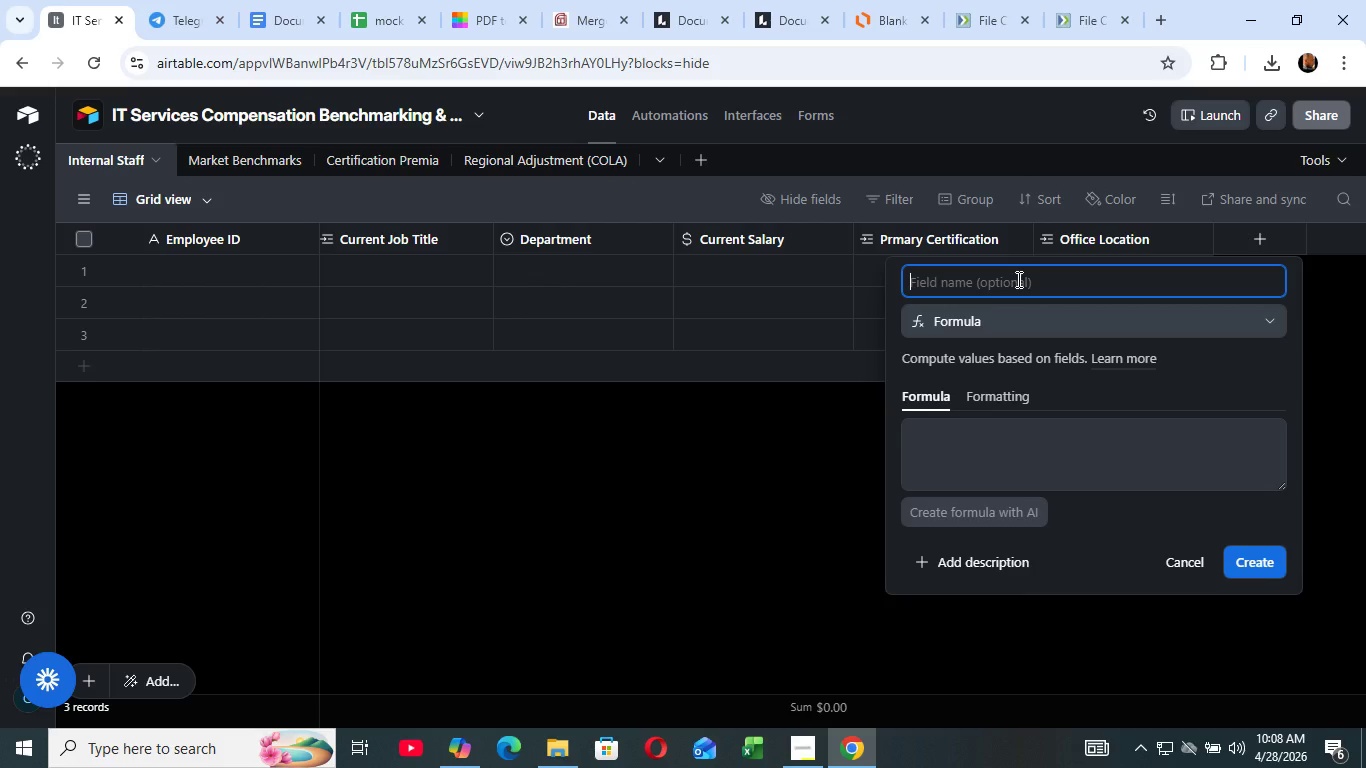 
wait(5.59)
 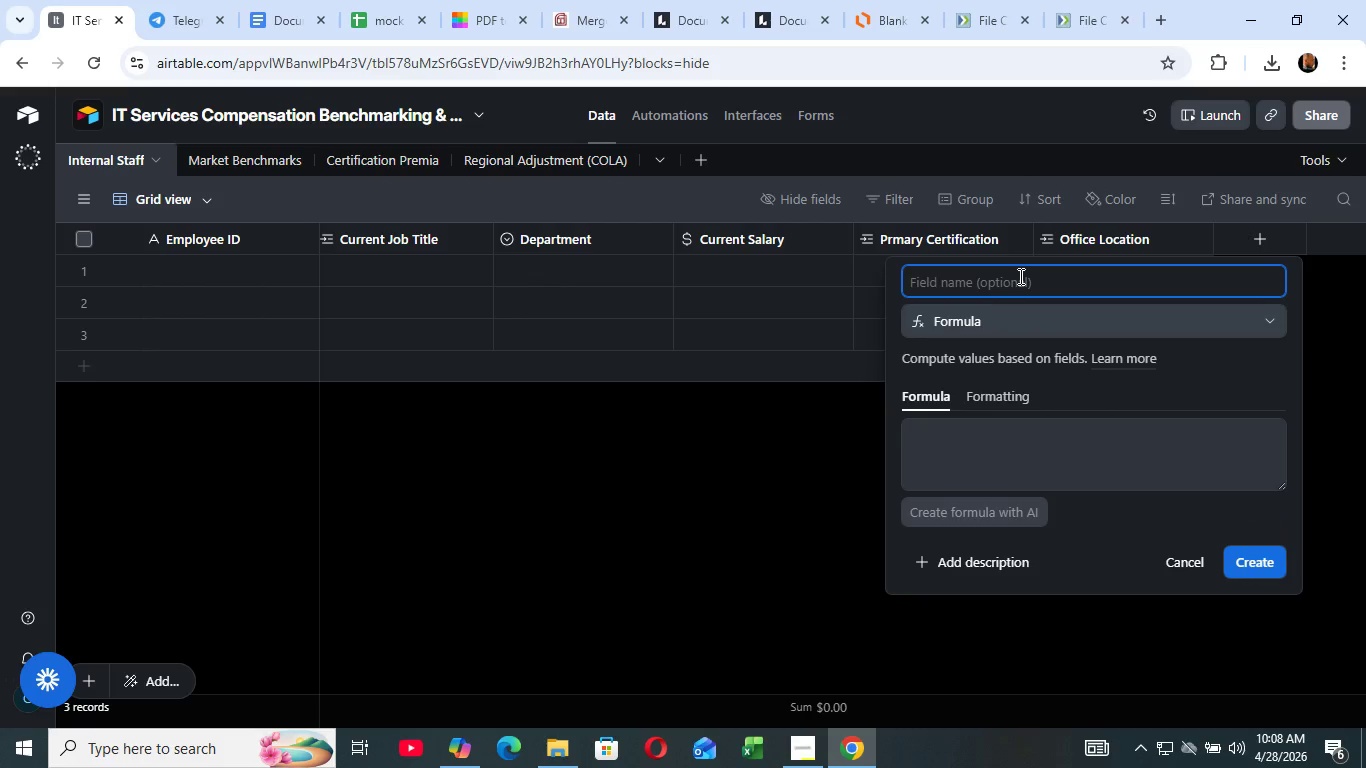 
type(Tenure)
 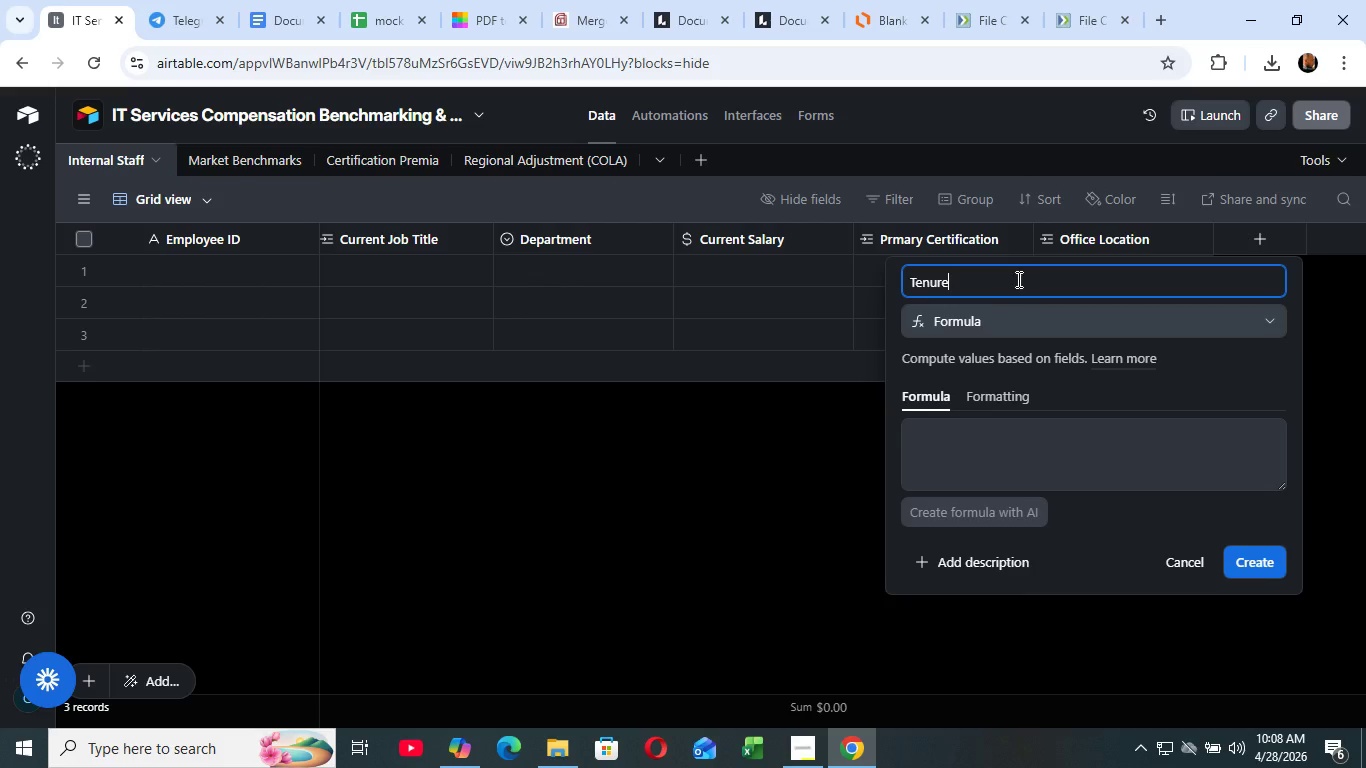 
wait(15.3)
 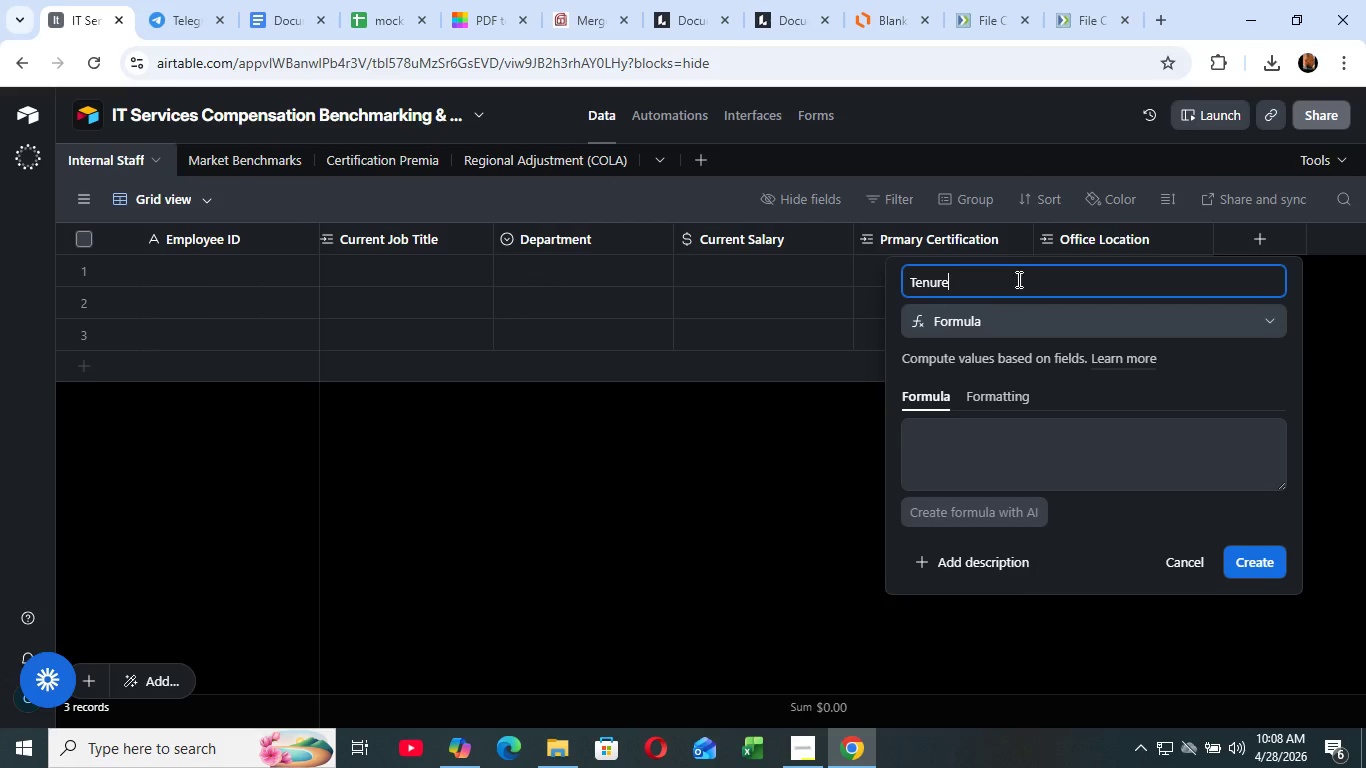 
type( (Years))
 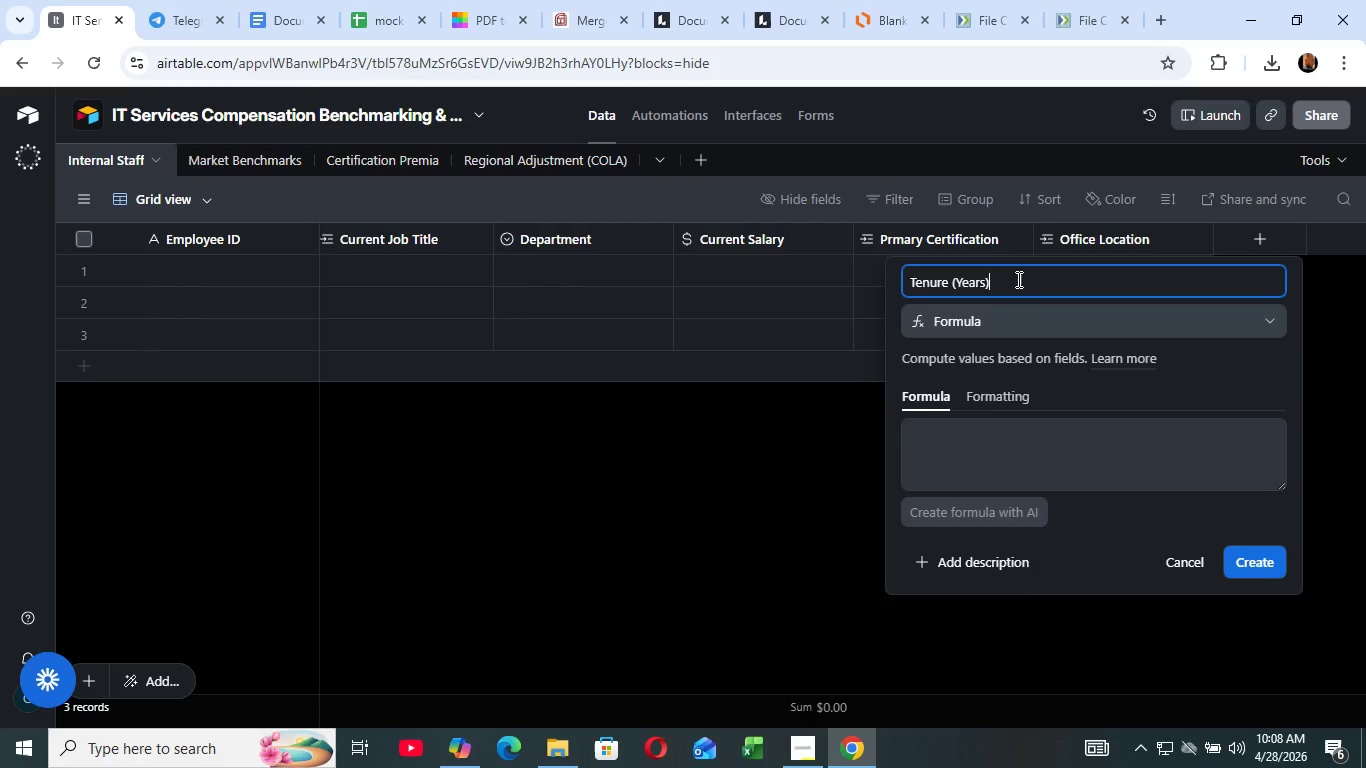 
wait(21.19)
 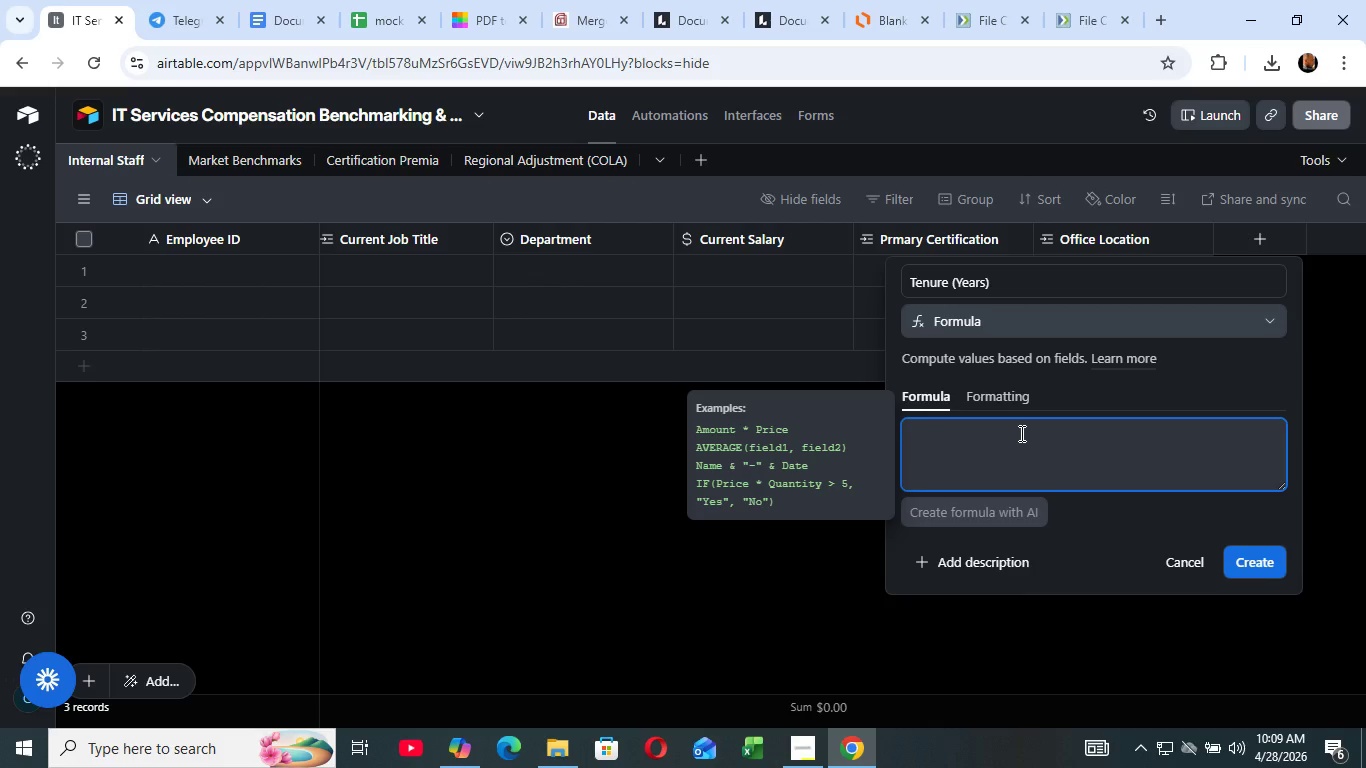 
type(DATE)
 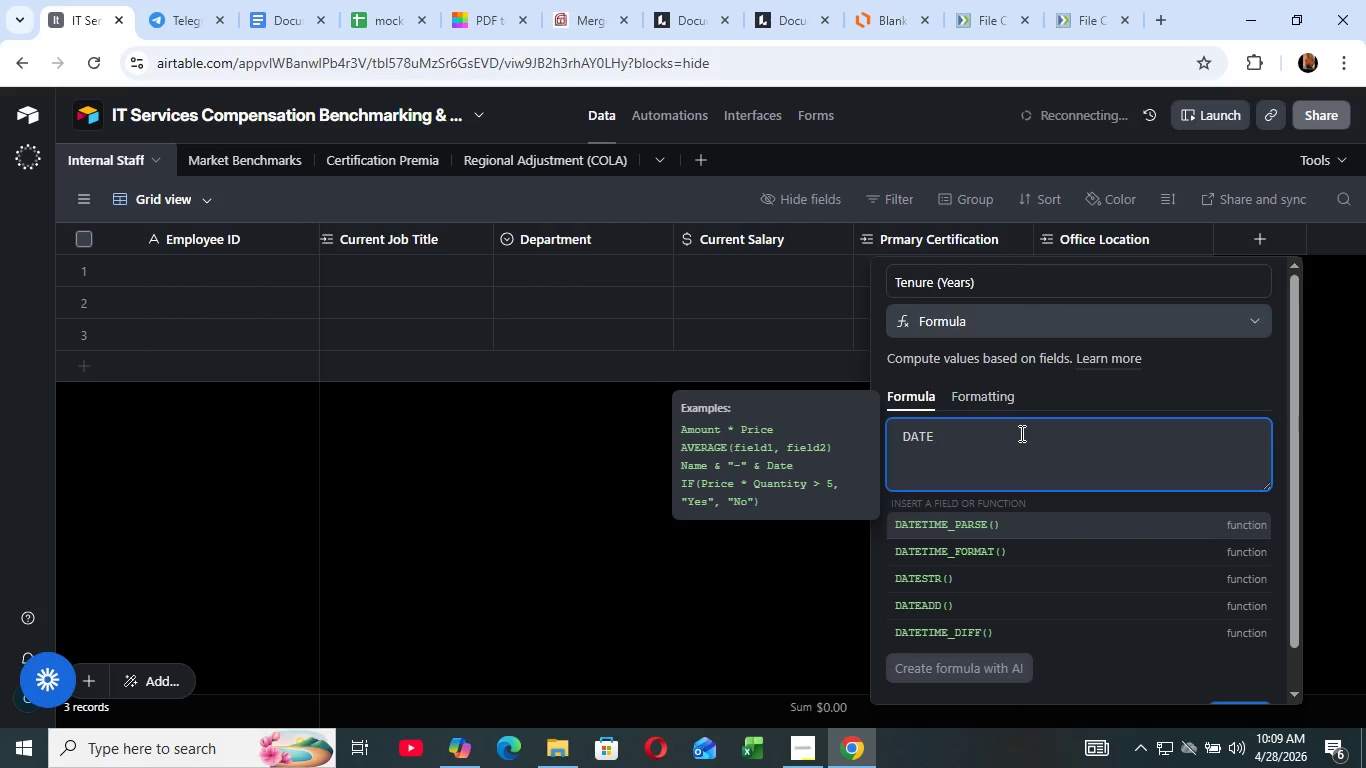 
wait(20.38)
 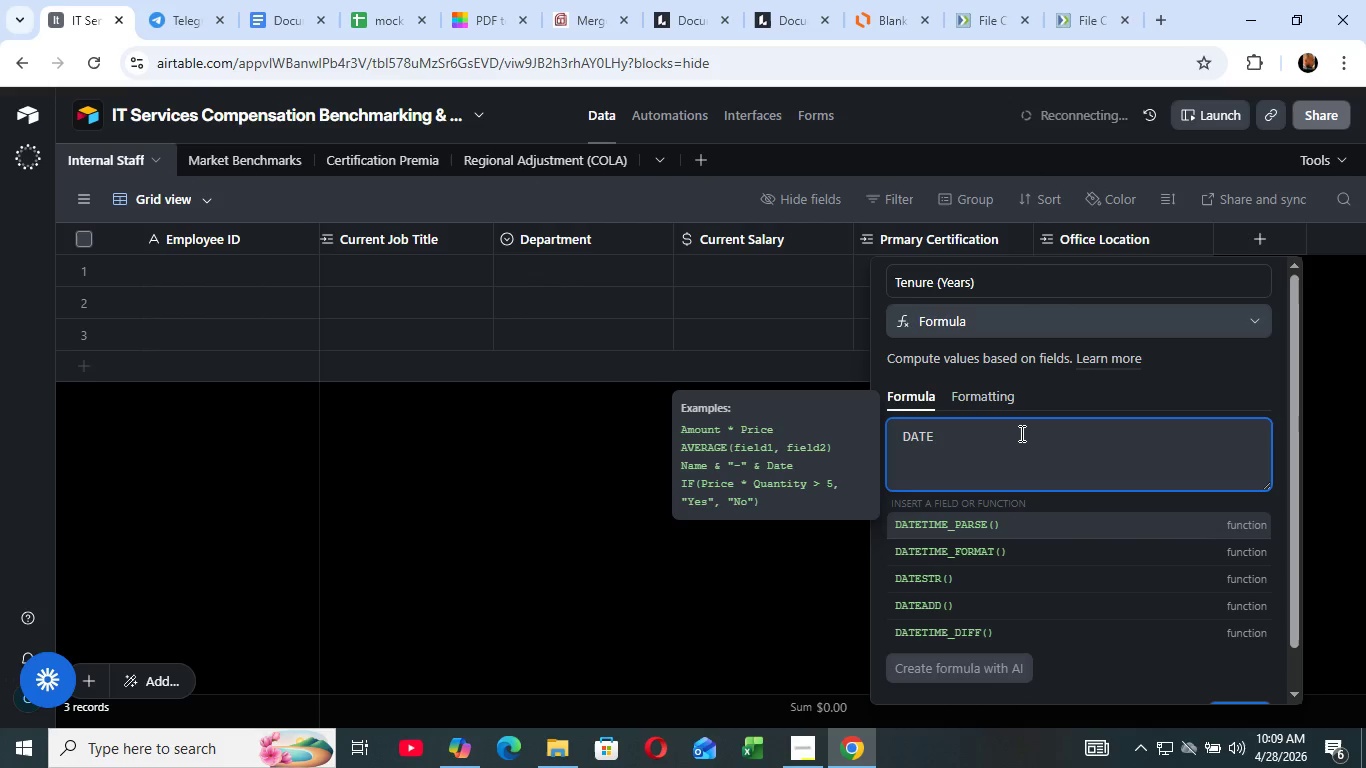 
key(Shift+0)
 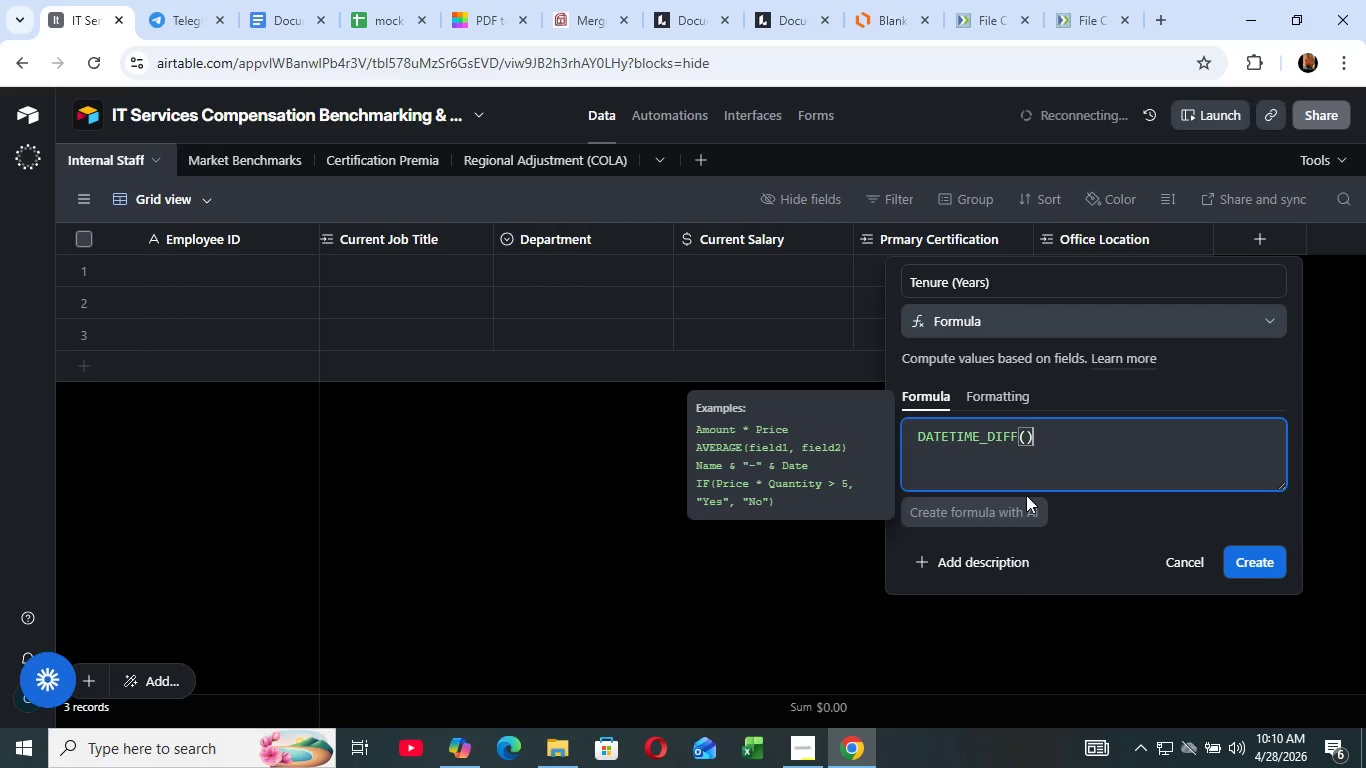 
wait(29.75)
 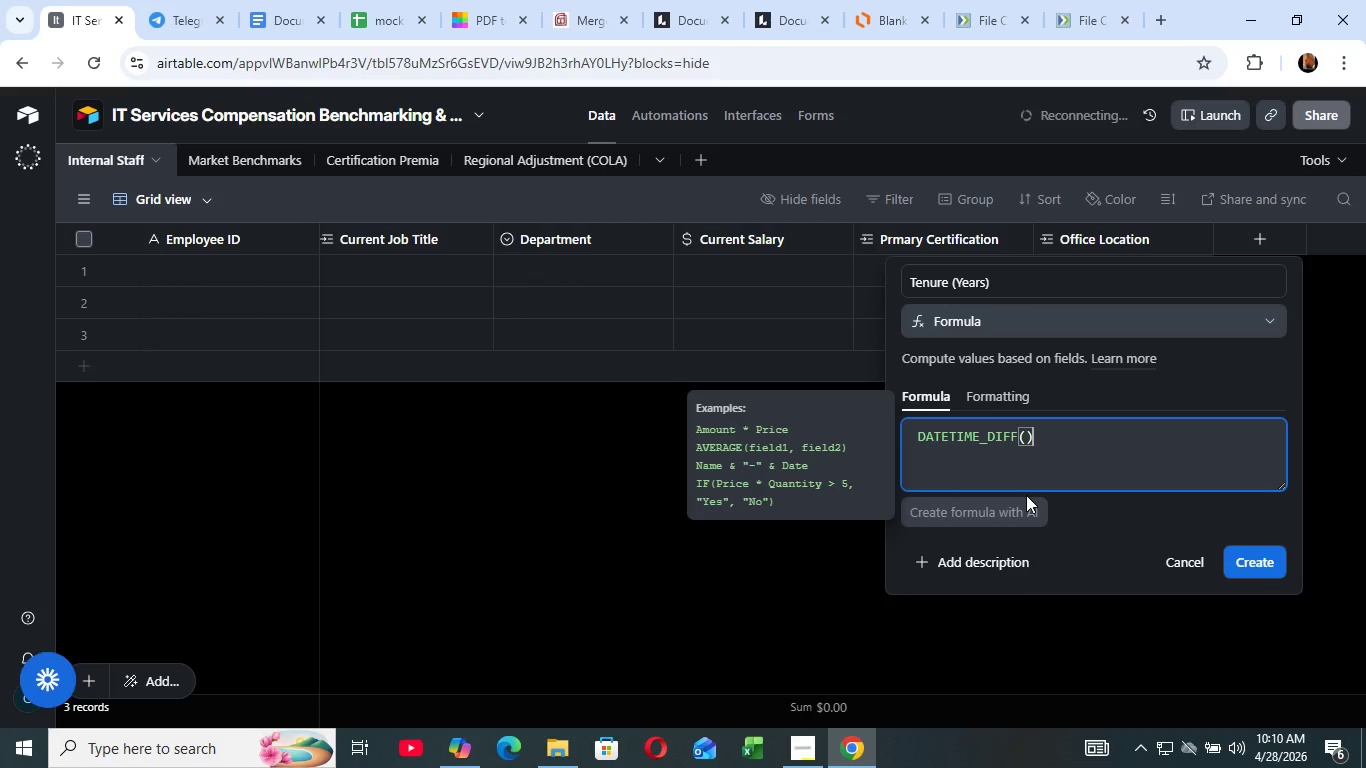 
key(ArrowLeft)
 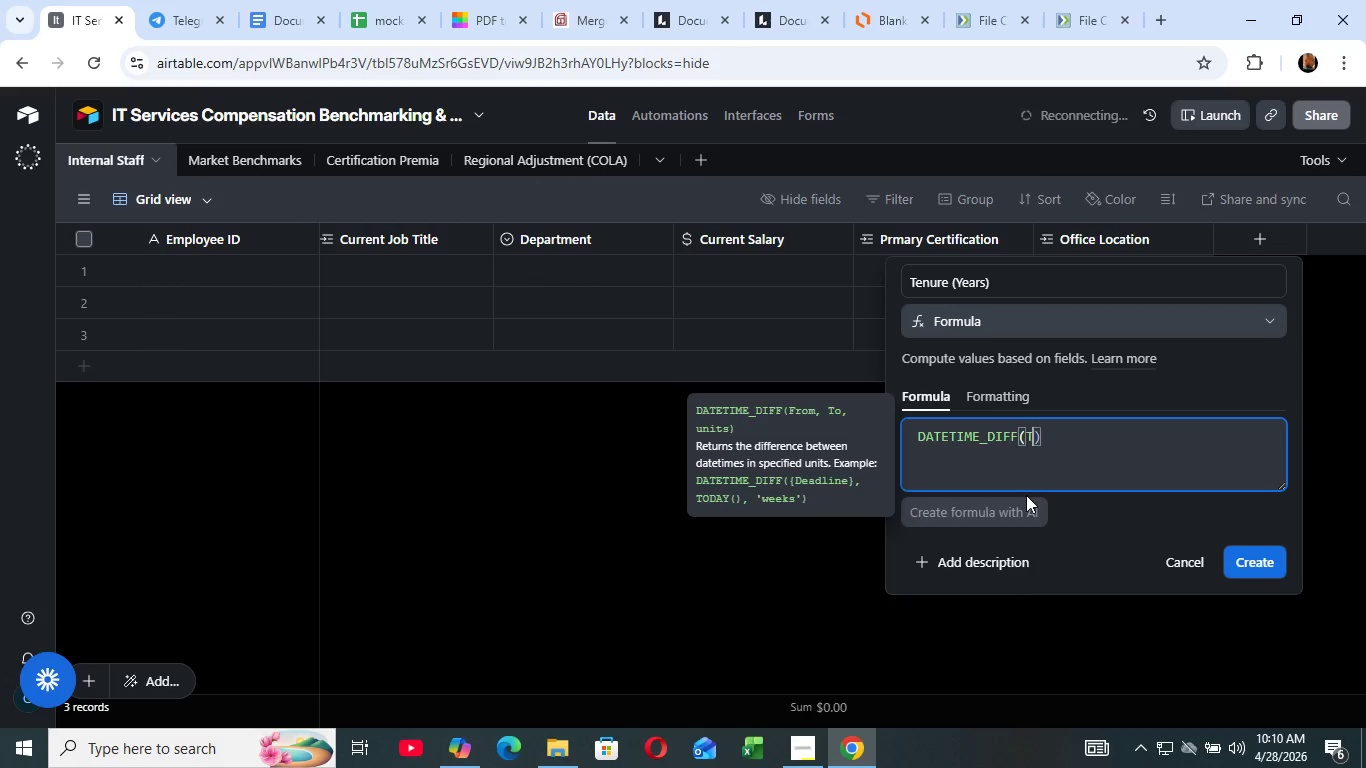 
type(TODAY)
 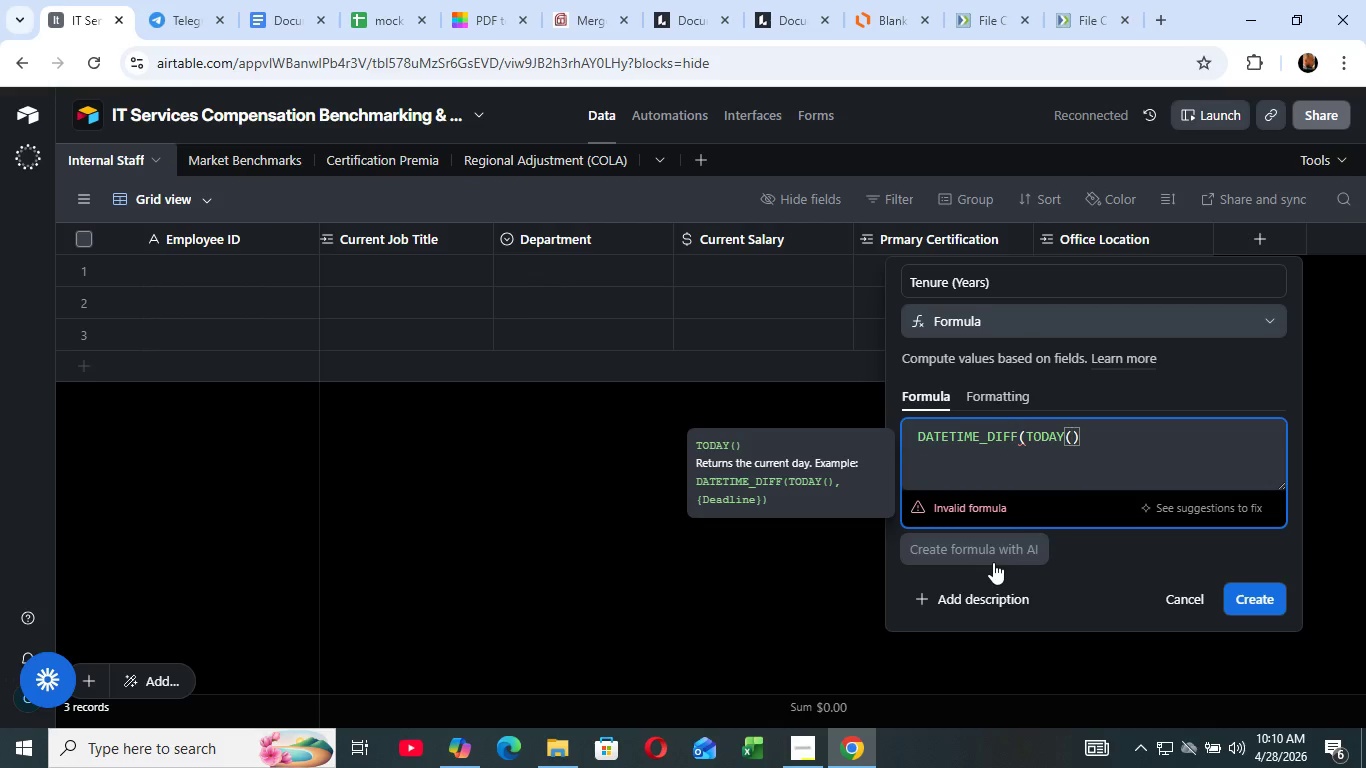 
type(),{hir)
key(Backspace)
key(Backspace)
key(Backspace)
 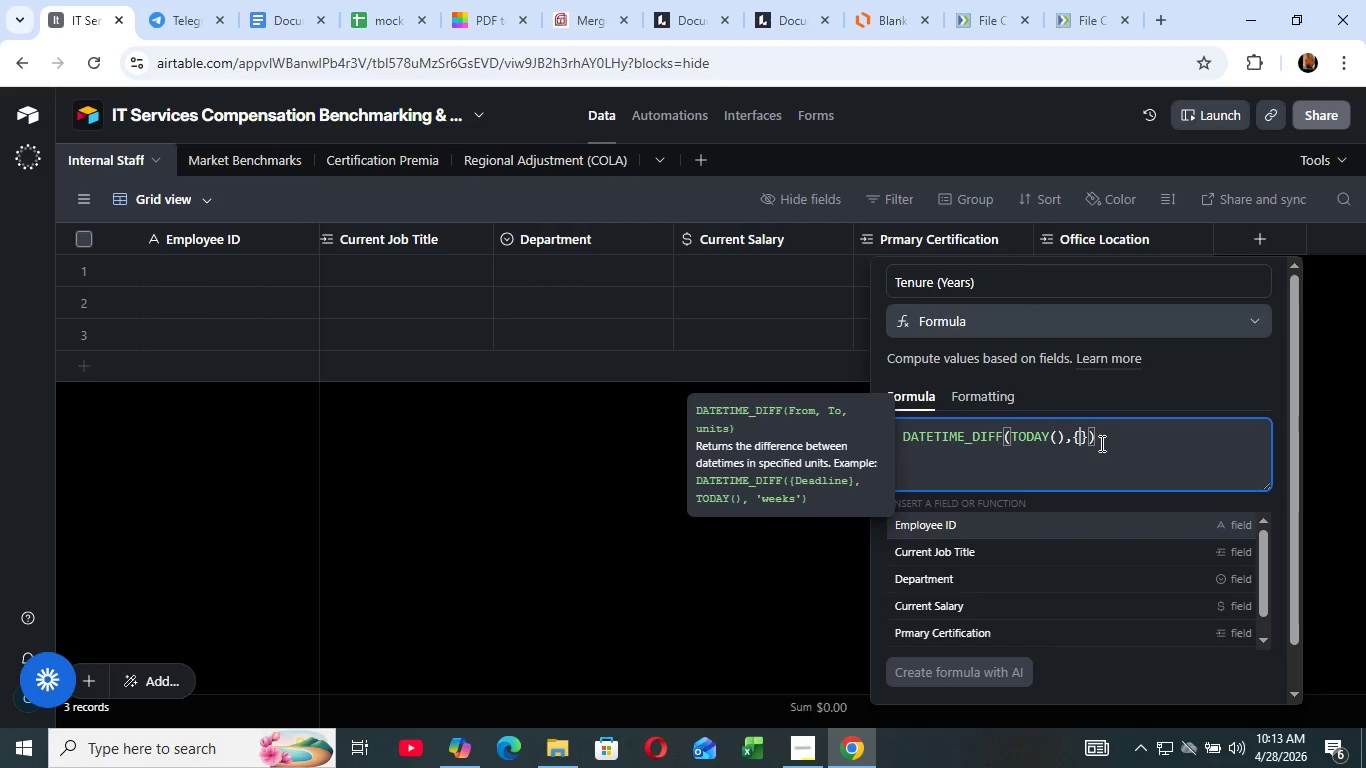 
wait(185.59)
 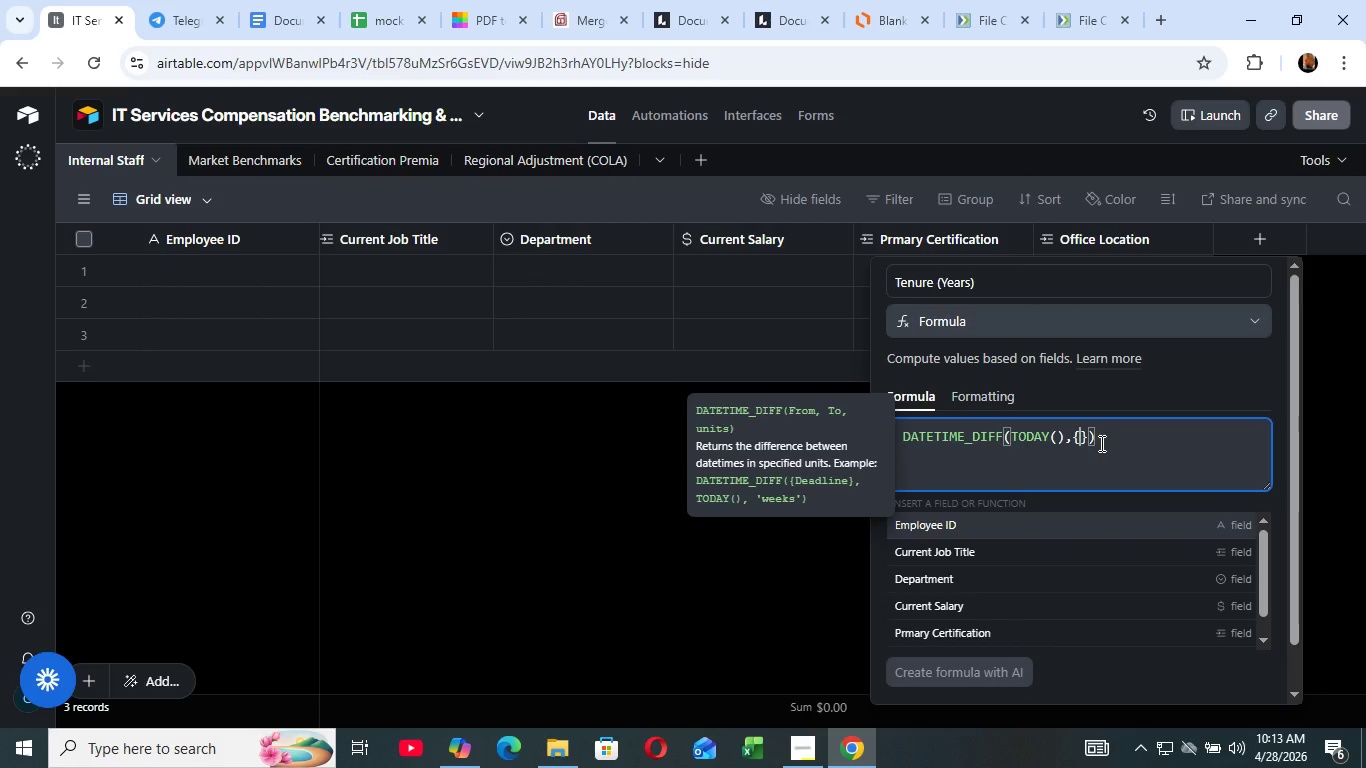 
scroll: coordinate [957, 588], scroll_direction: down, amount: 11.0
 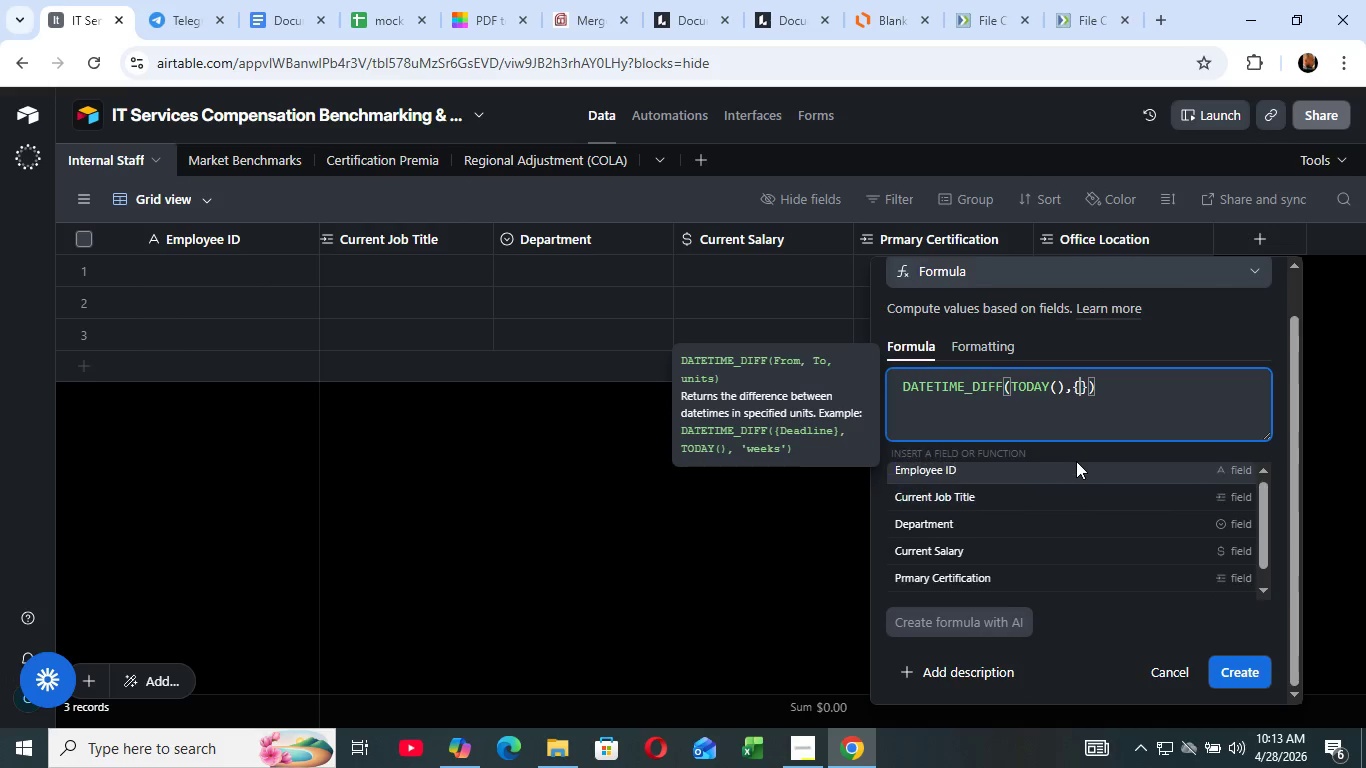 
scroll: coordinate [917, 290], scroll_direction: up, amount: 13.0
 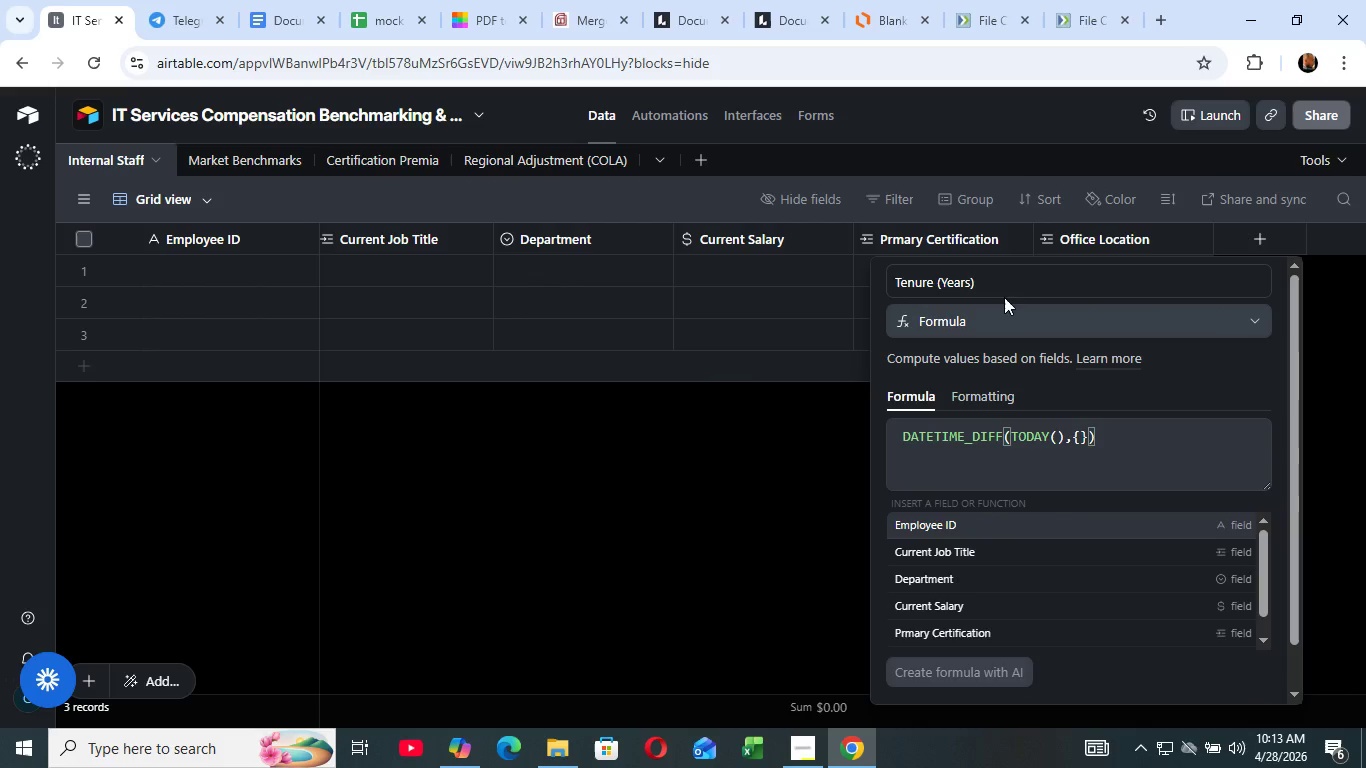 
left_click([1004, 302])
 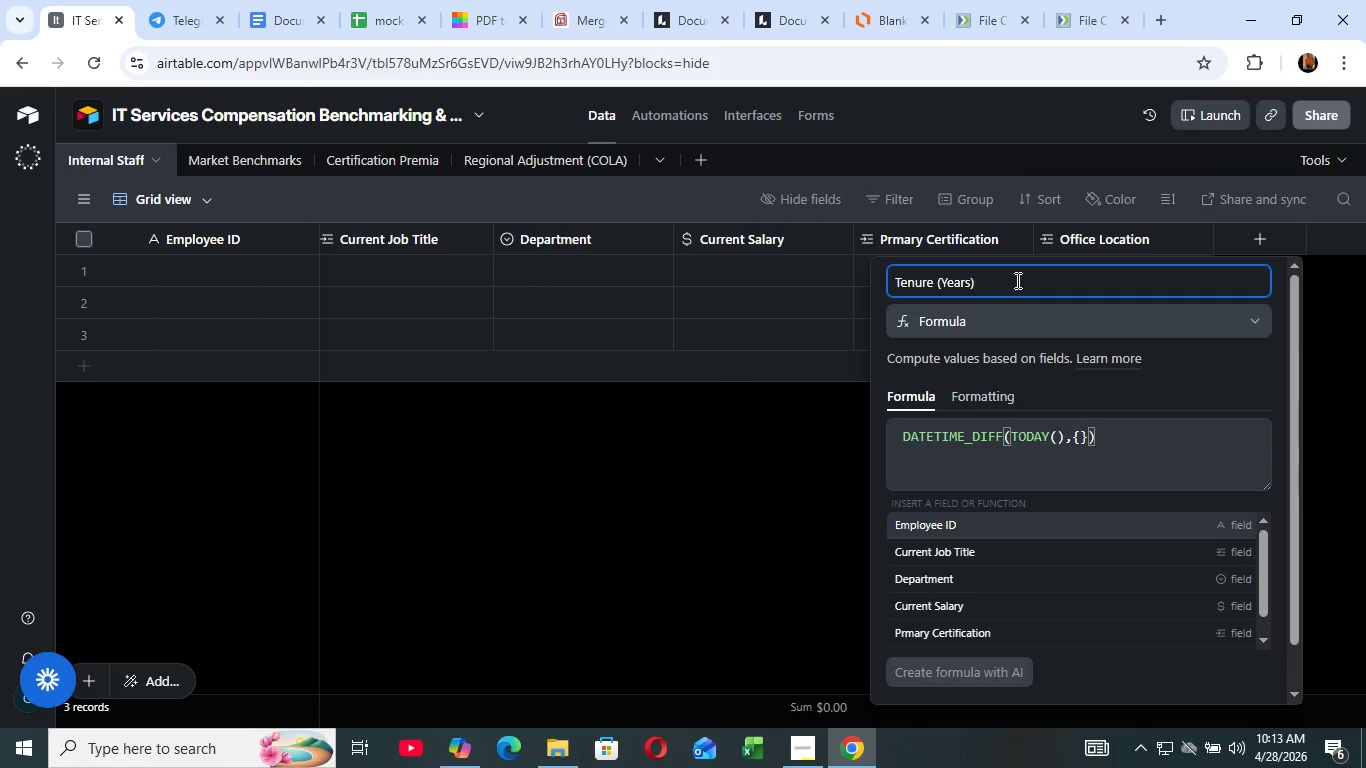 
left_click([1004, 276])
 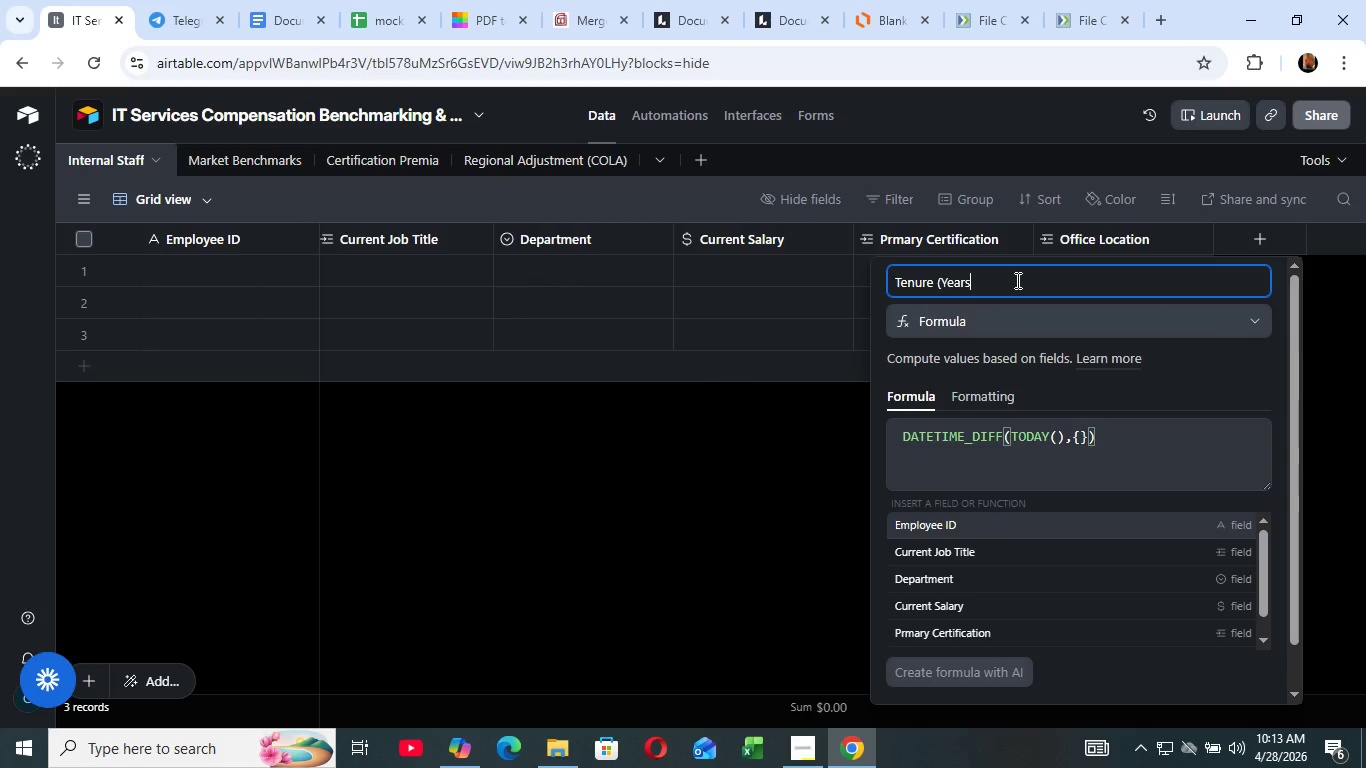 
hold_key(key=Backspace, duration=1.49)
 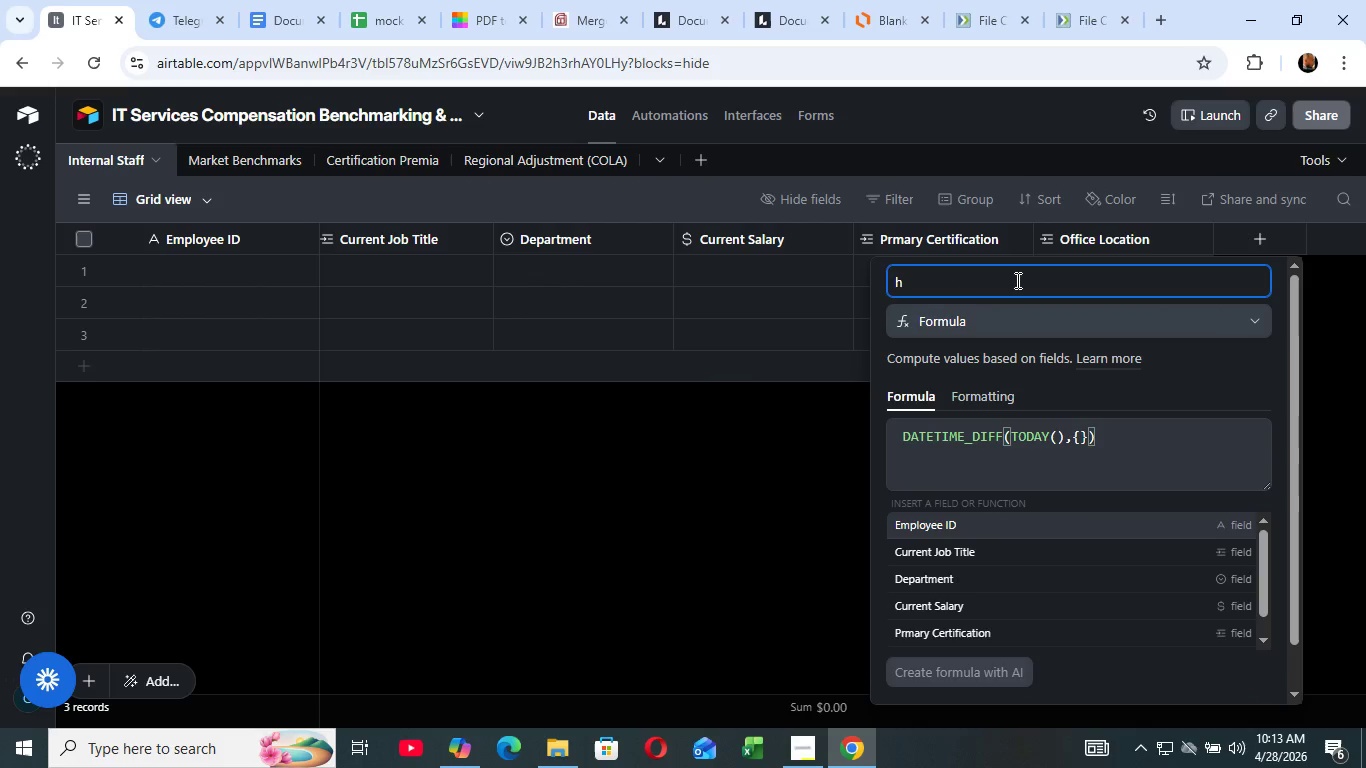 
type(h)
key(Backspace)
type(Hire  )
key(Backspace)
type(Date)
 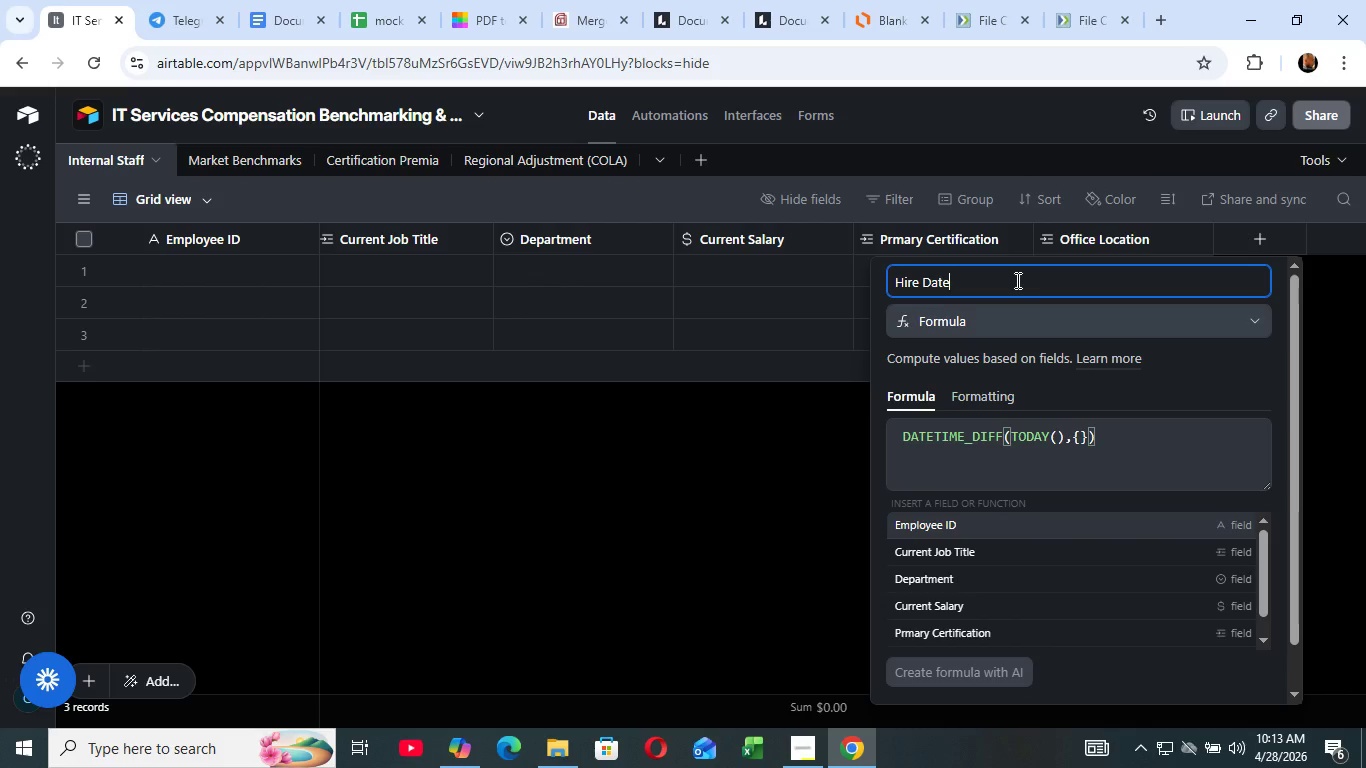 
left_click([1118, 306])
 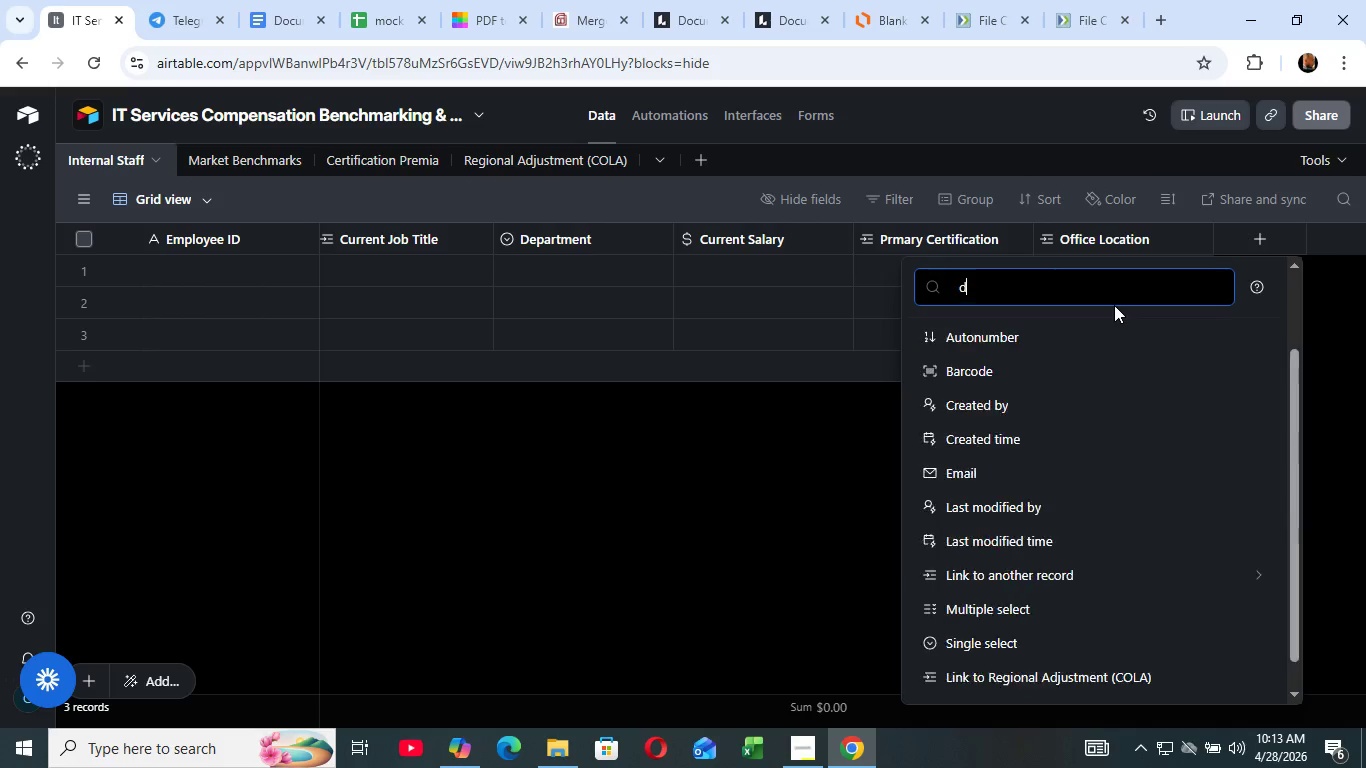 
type(da)
 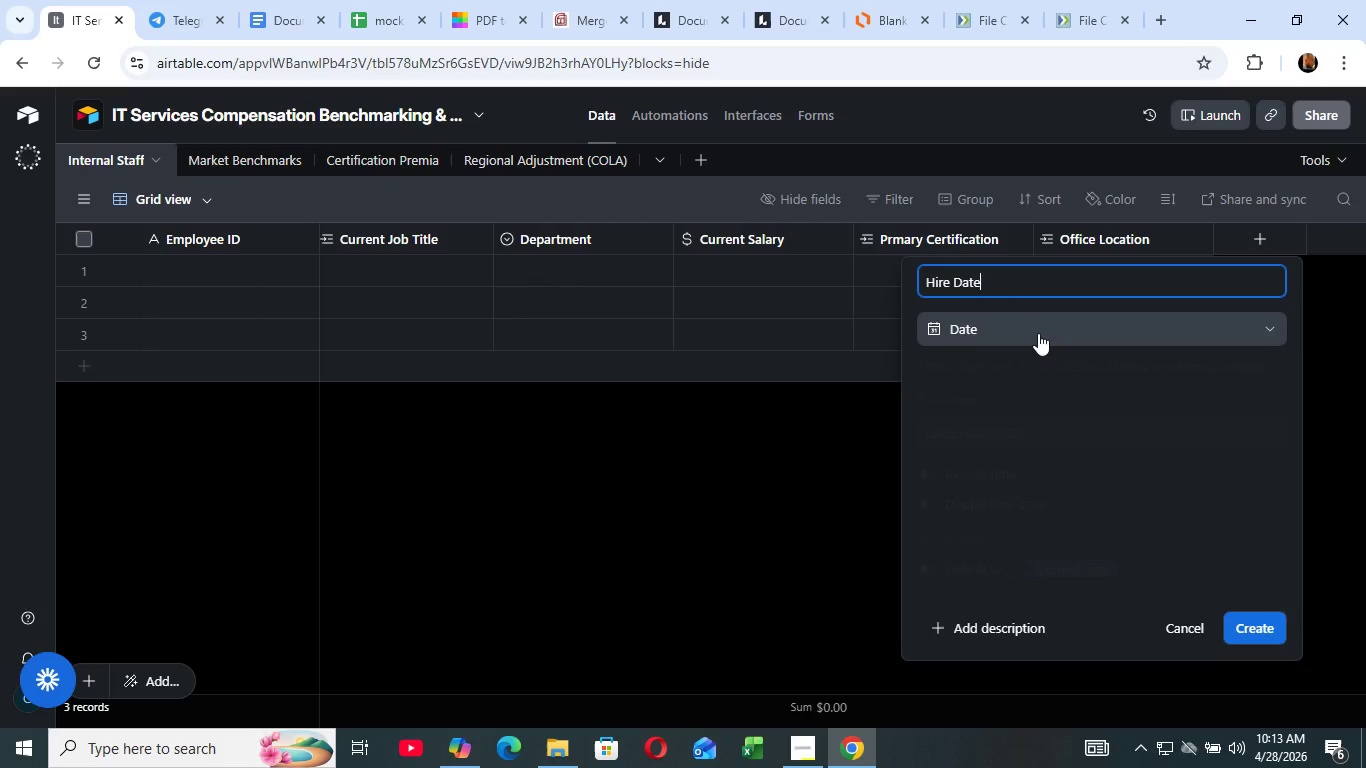 
left_click([1038, 333])
 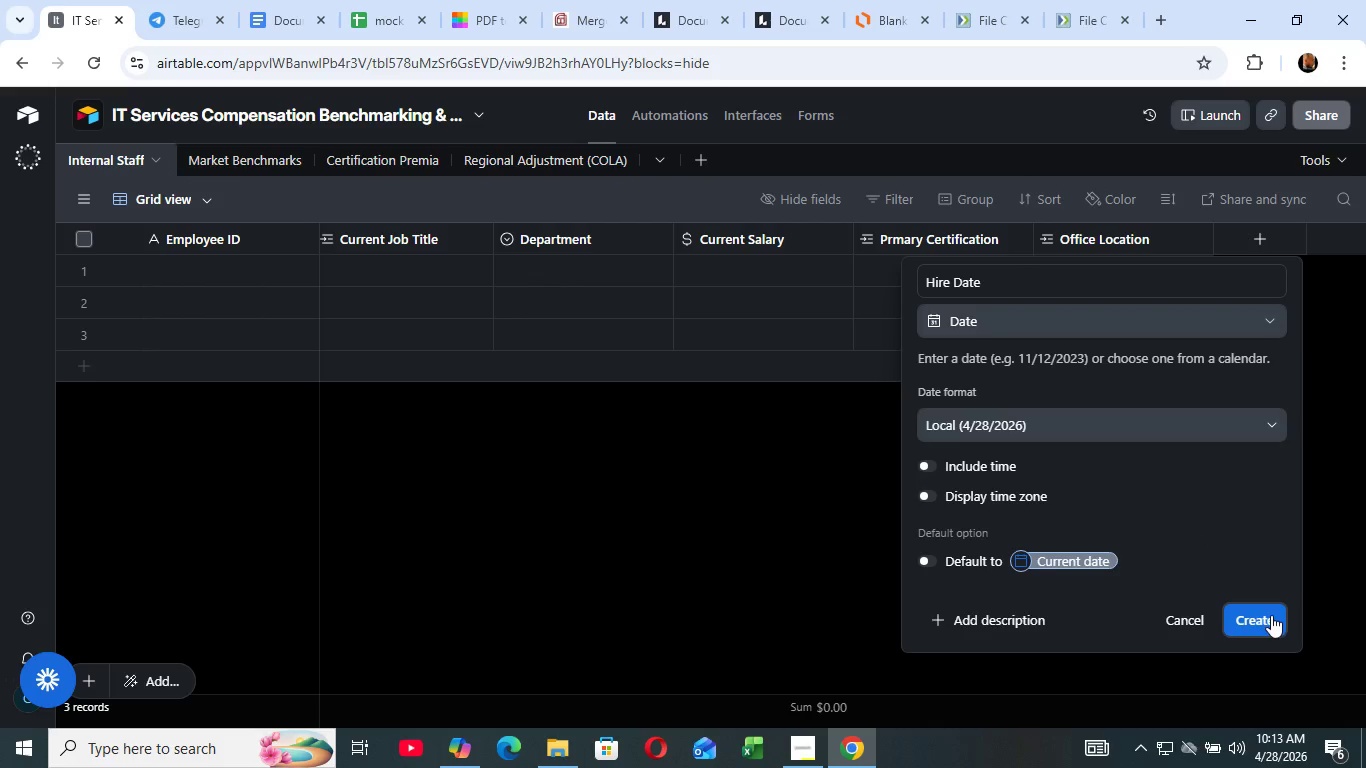 
left_click([1271, 615])
 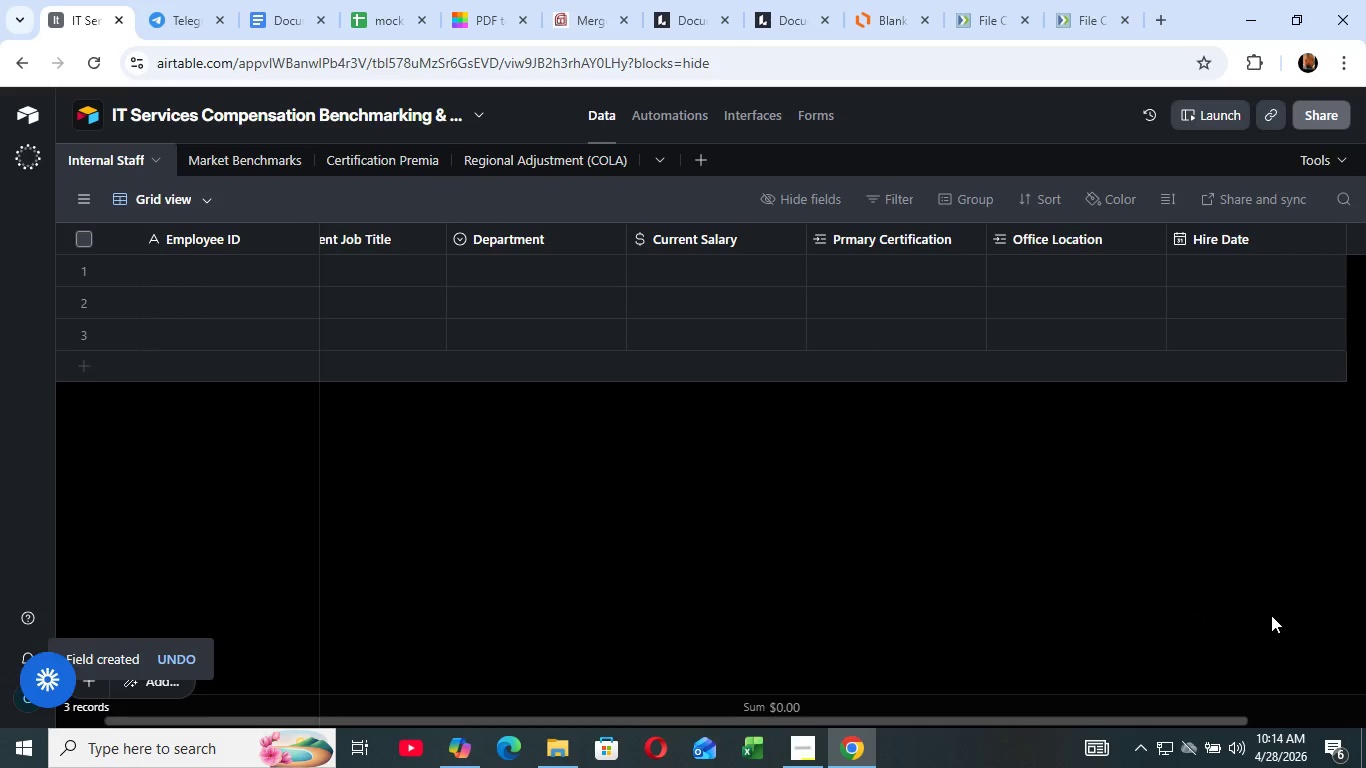 
wait(11.17)
 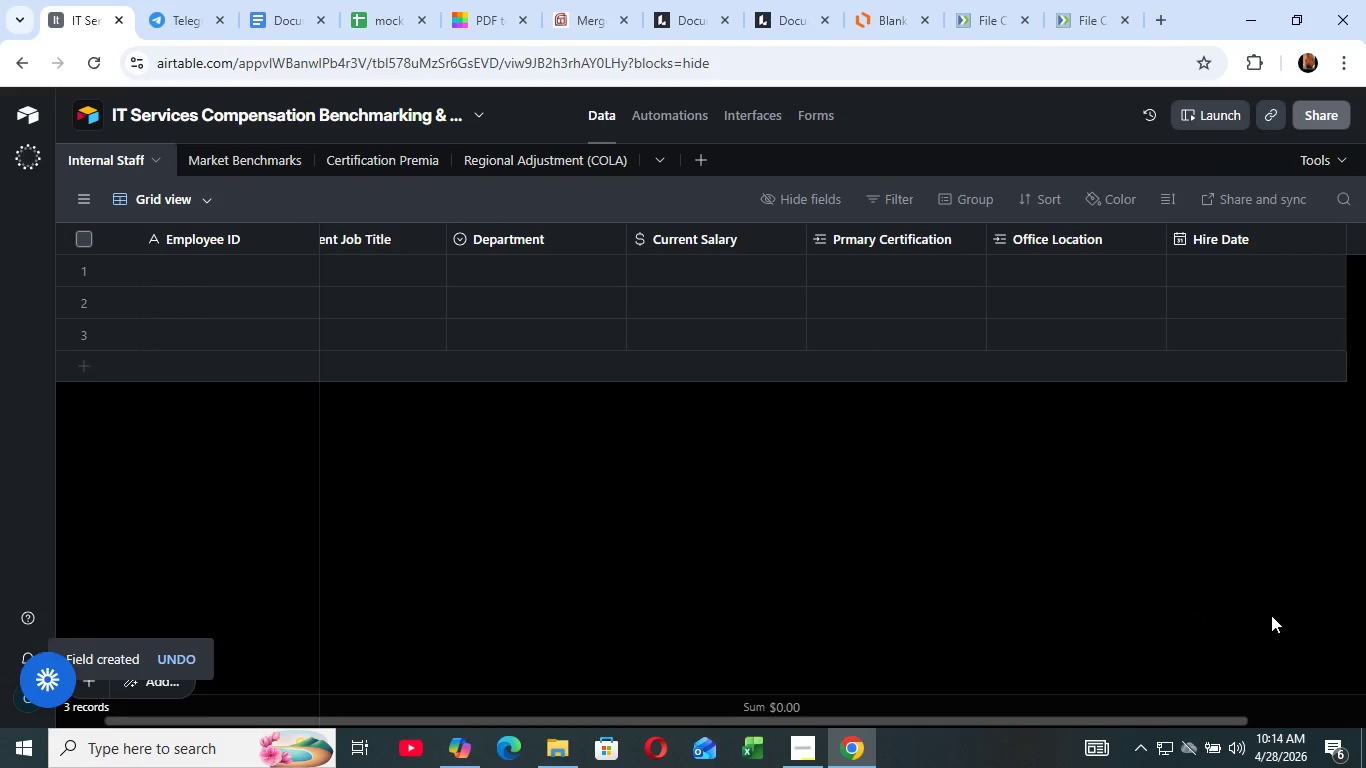 
left_click_drag(start_coordinate=[977, 720], to_coordinate=[1098, 715])
 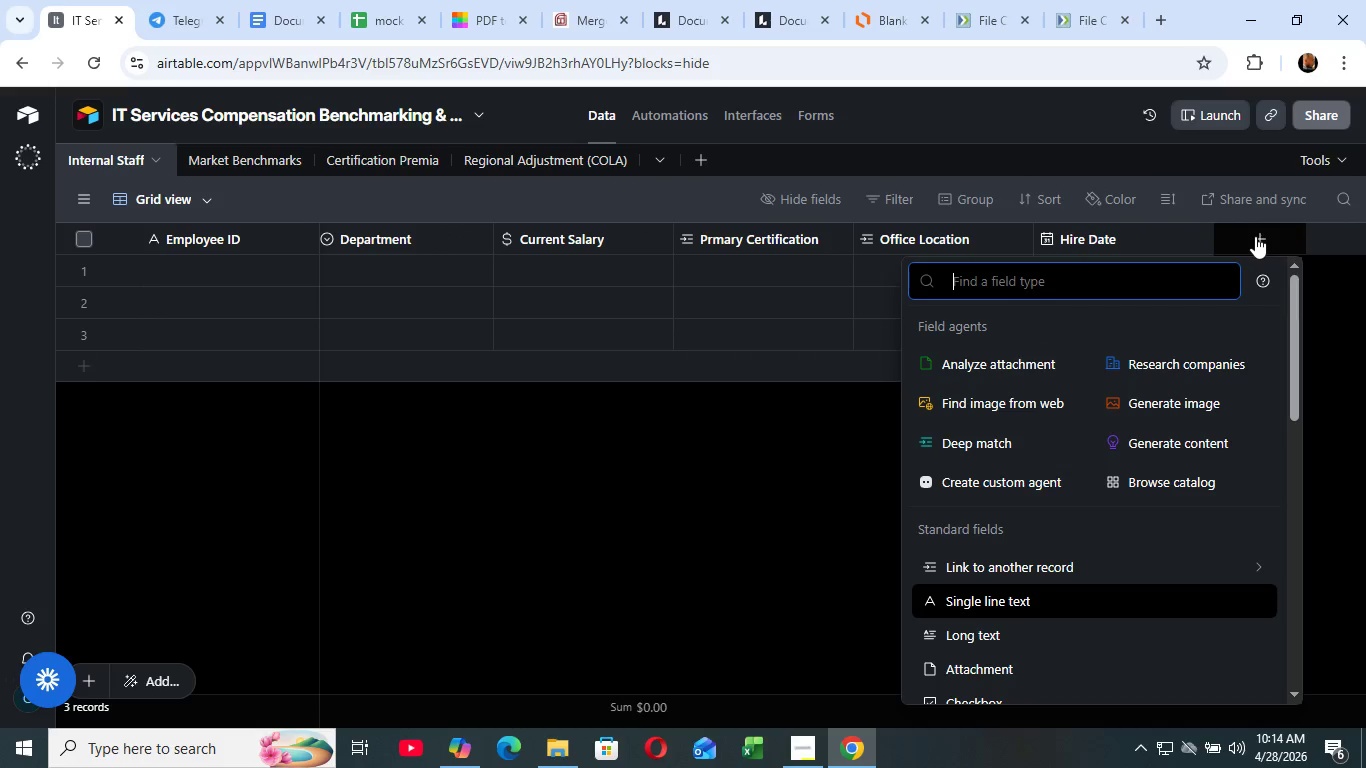 
left_click([1255, 236])
 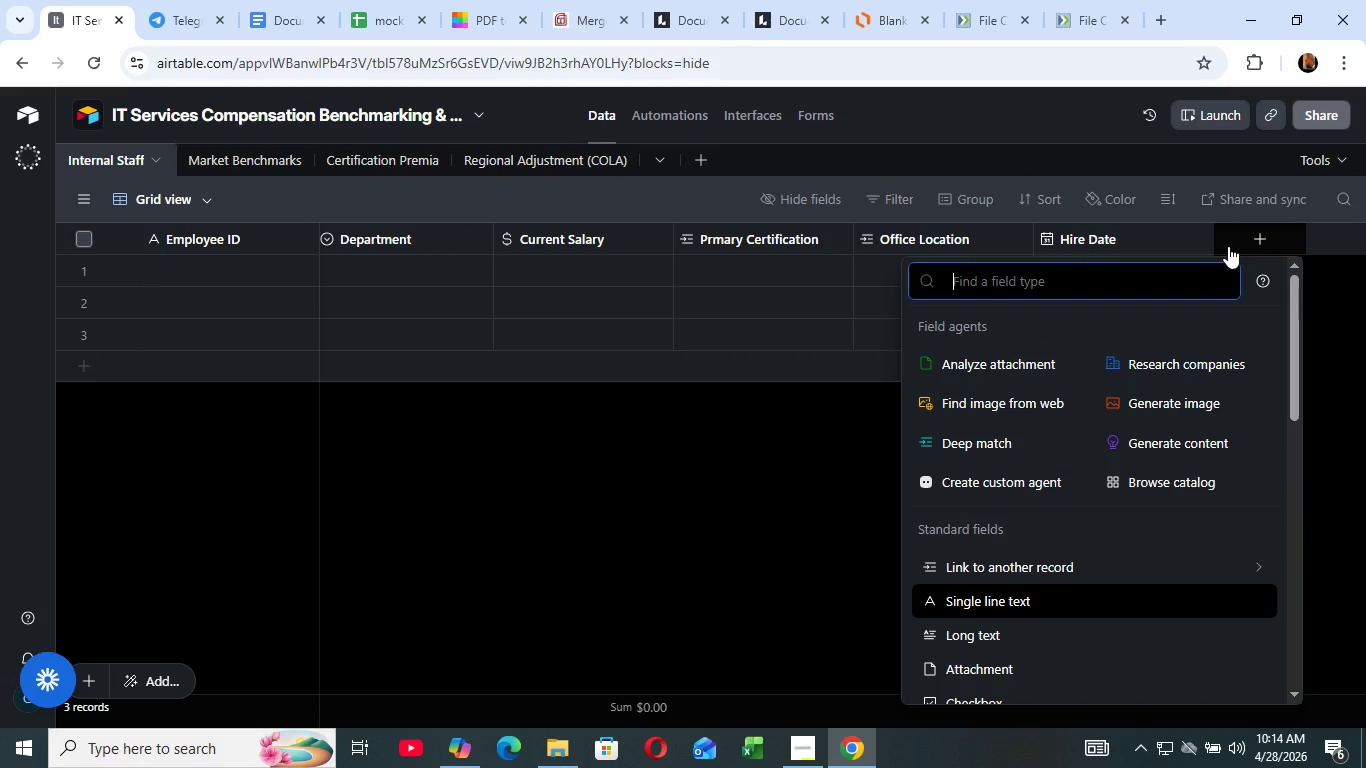 
type(for)
 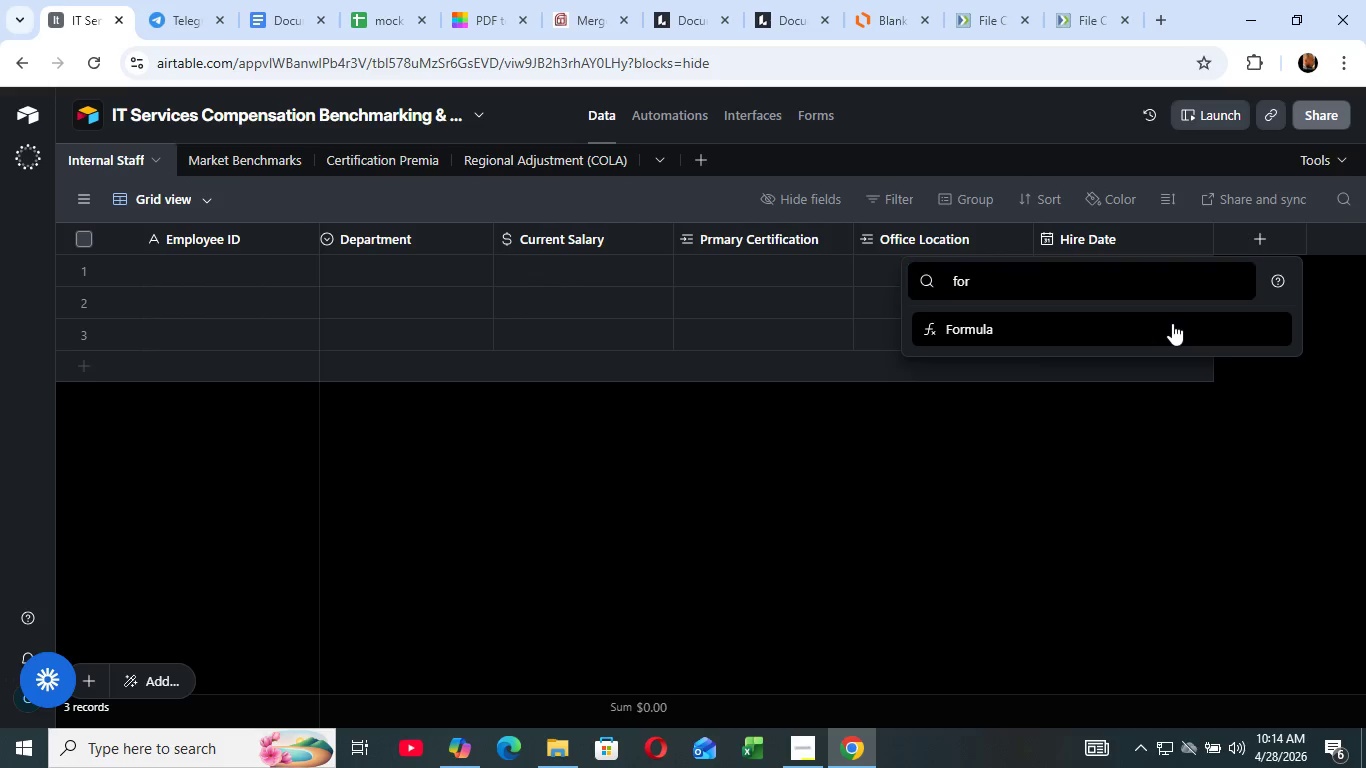 
left_click([1172, 323])
 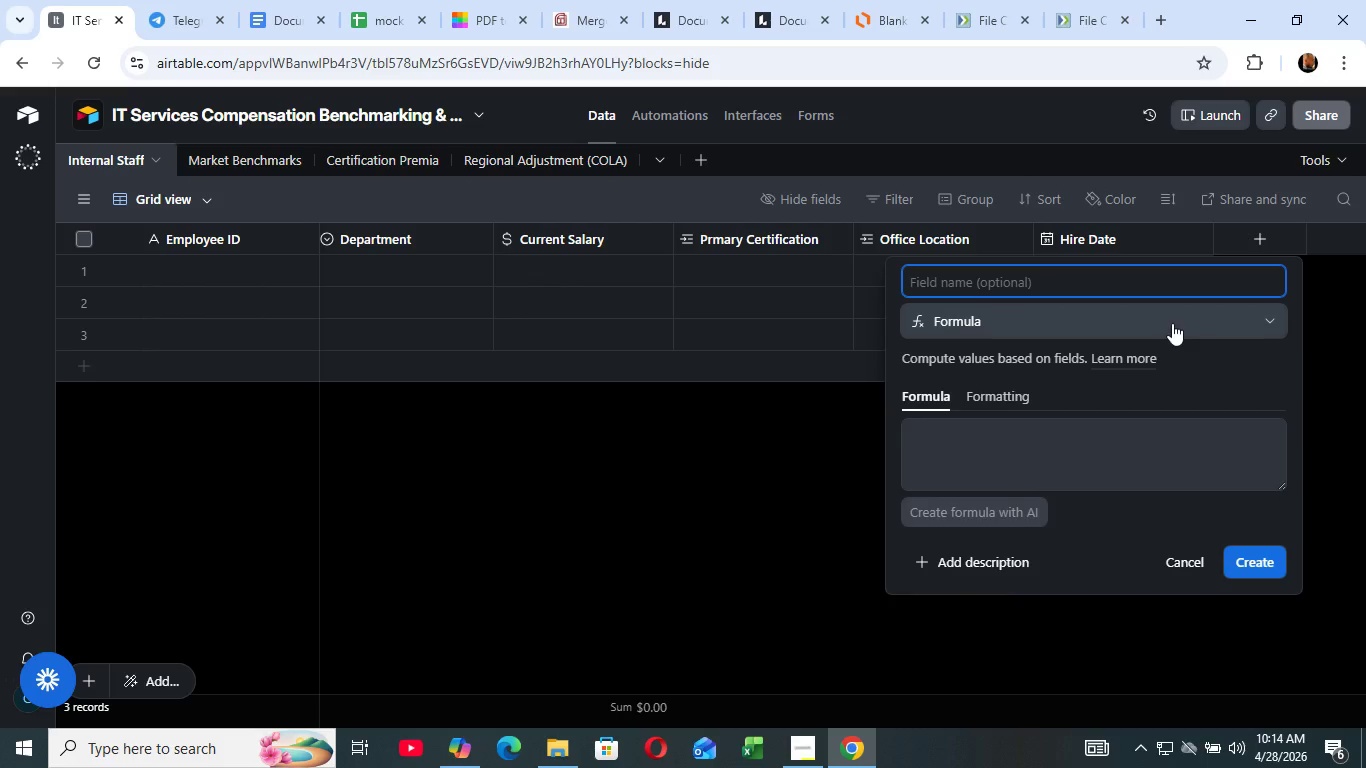 
wait(12.86)
 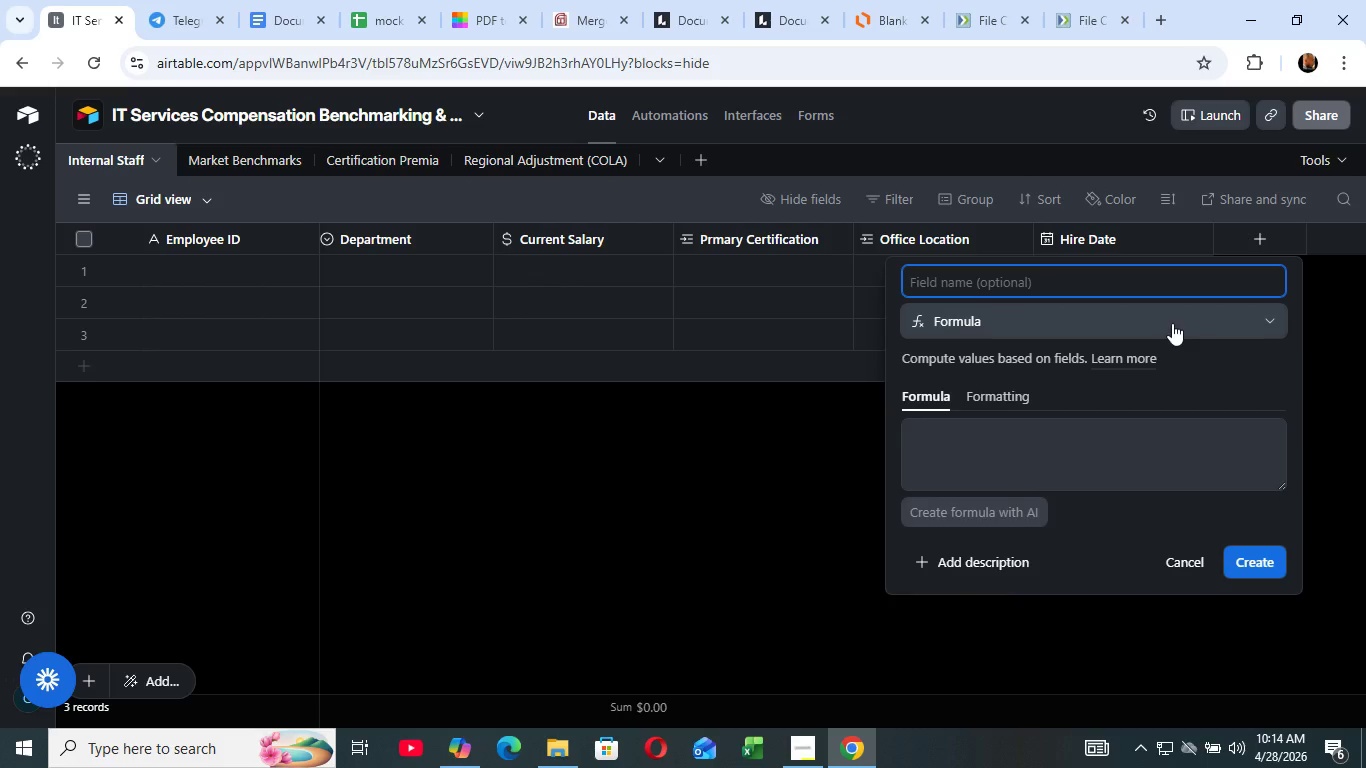 
left_click([1016, 445])
 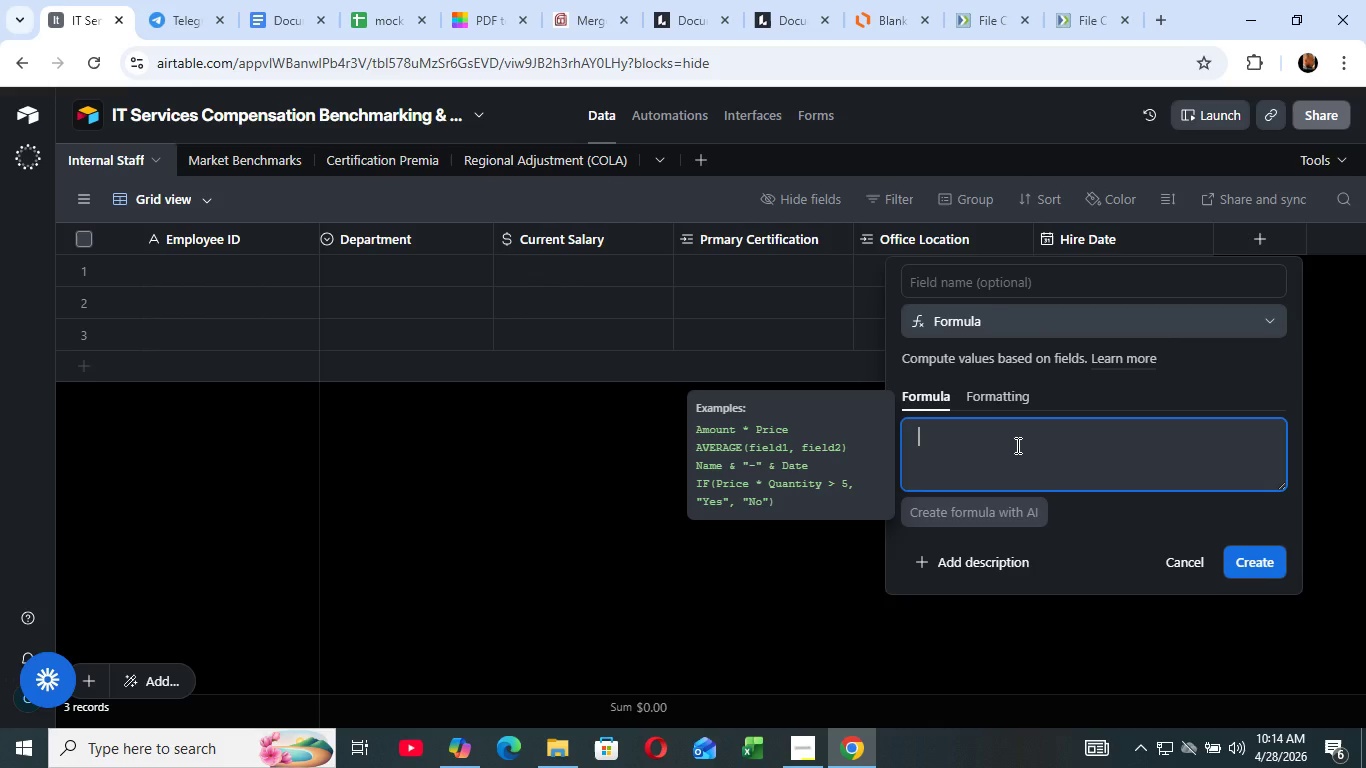 
type(DATE)
 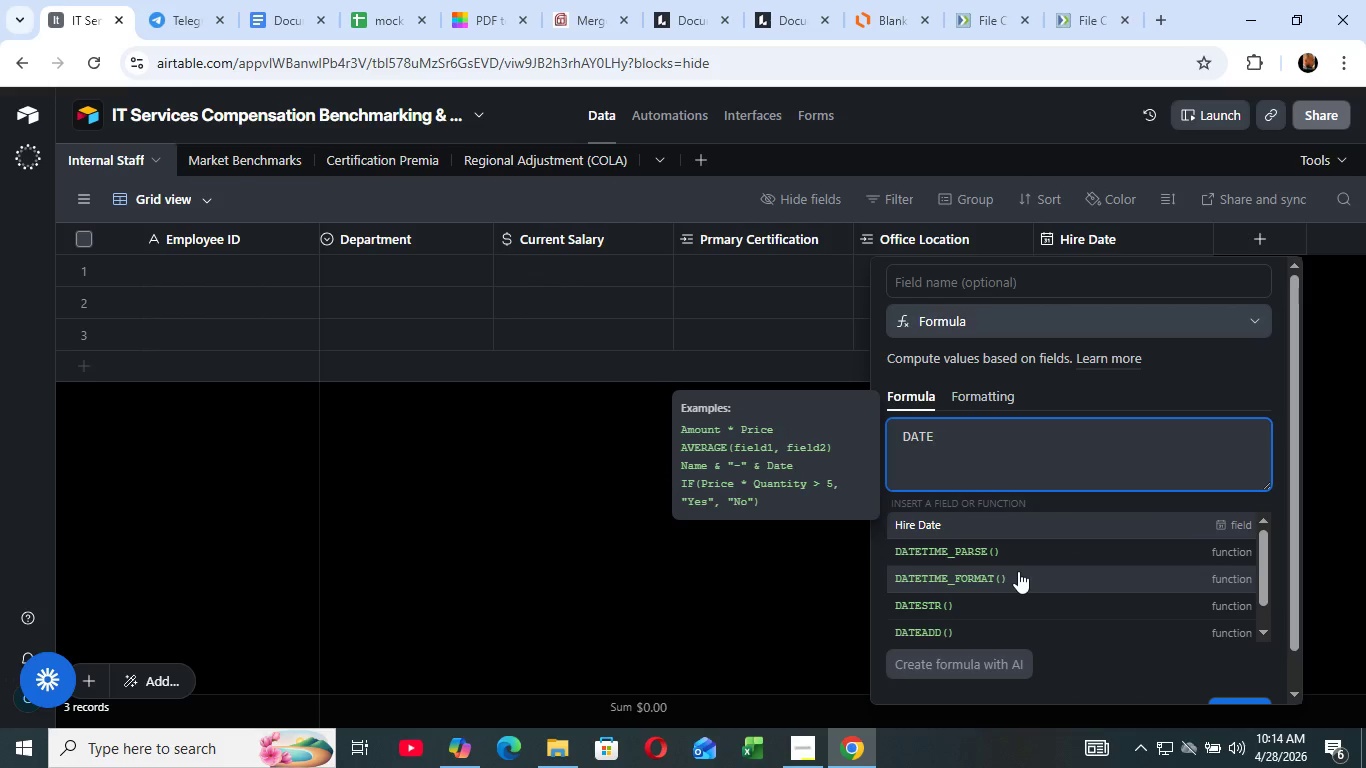 
key(ArrowDown)
 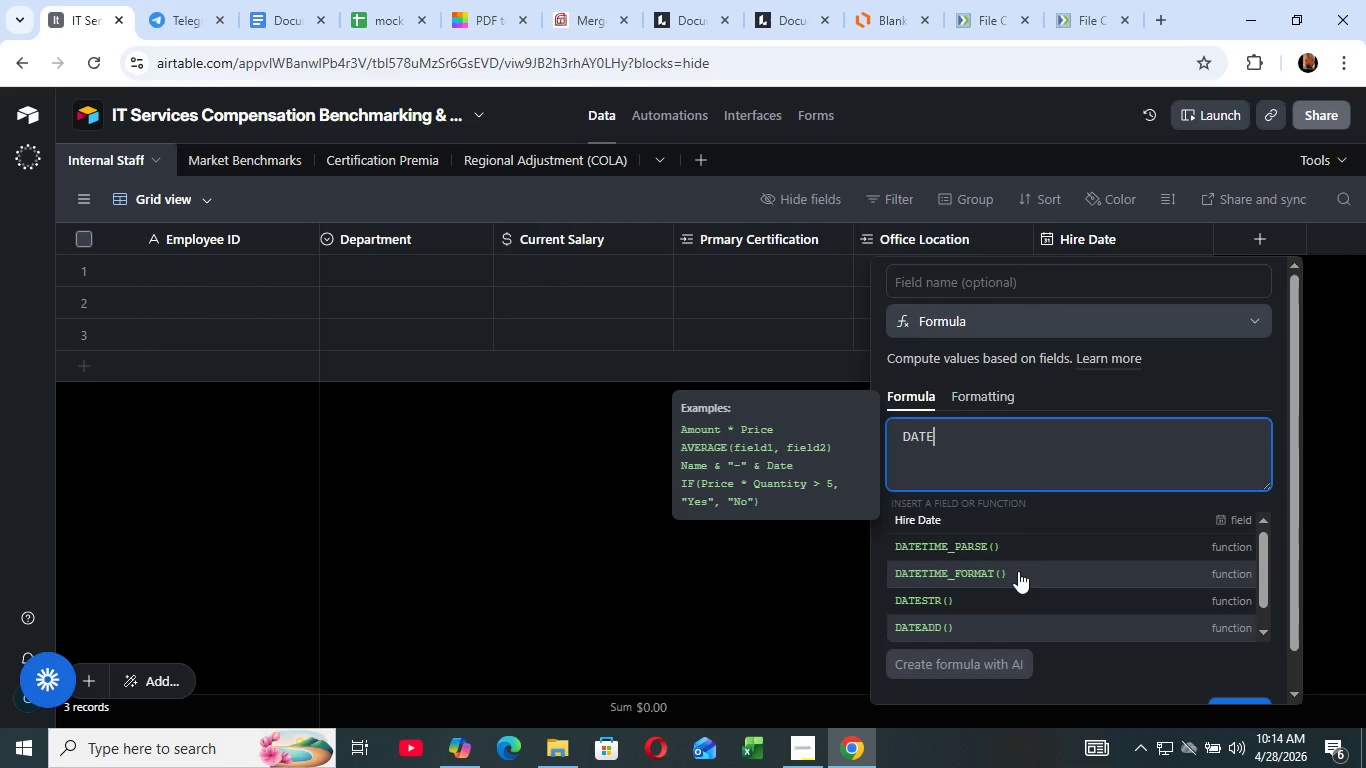 
key(ArrowDown)
 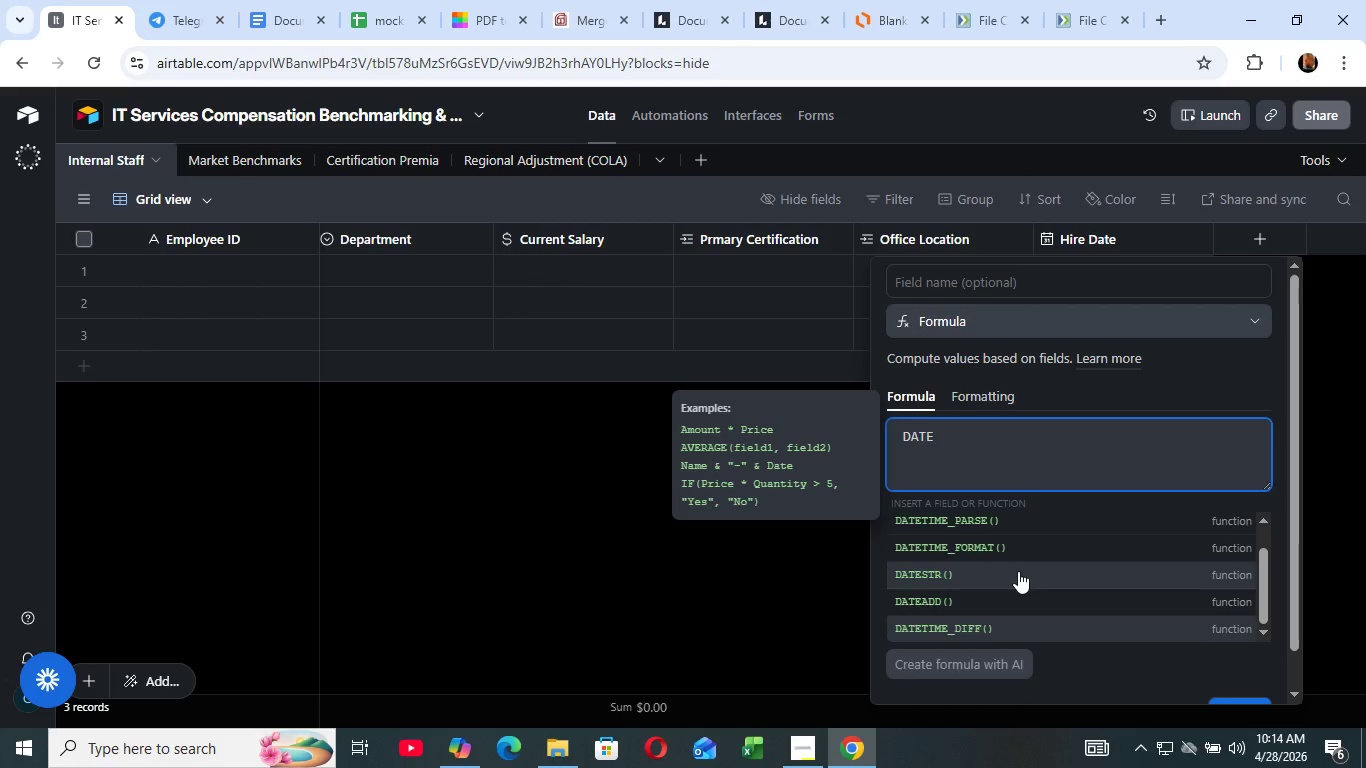 
key(ArrowDown)
 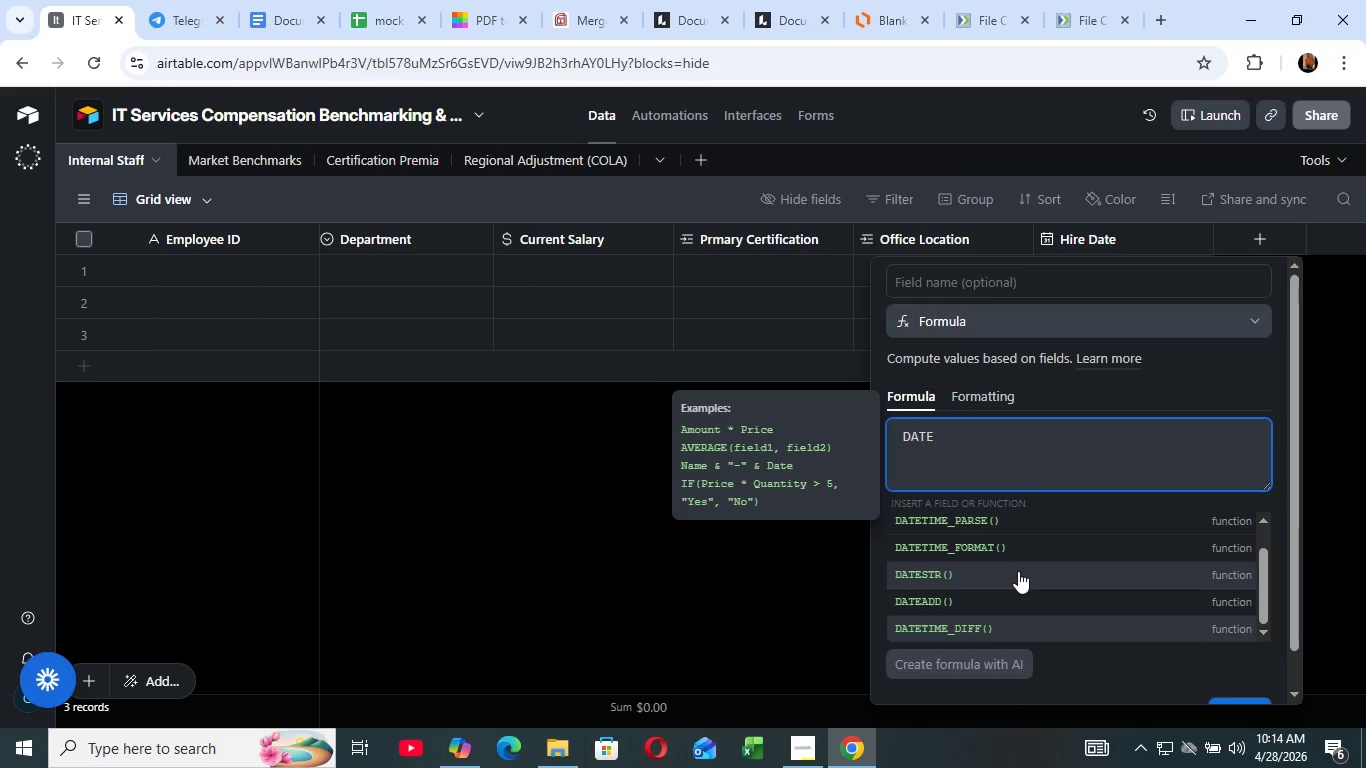 
key(ArrowDown)
 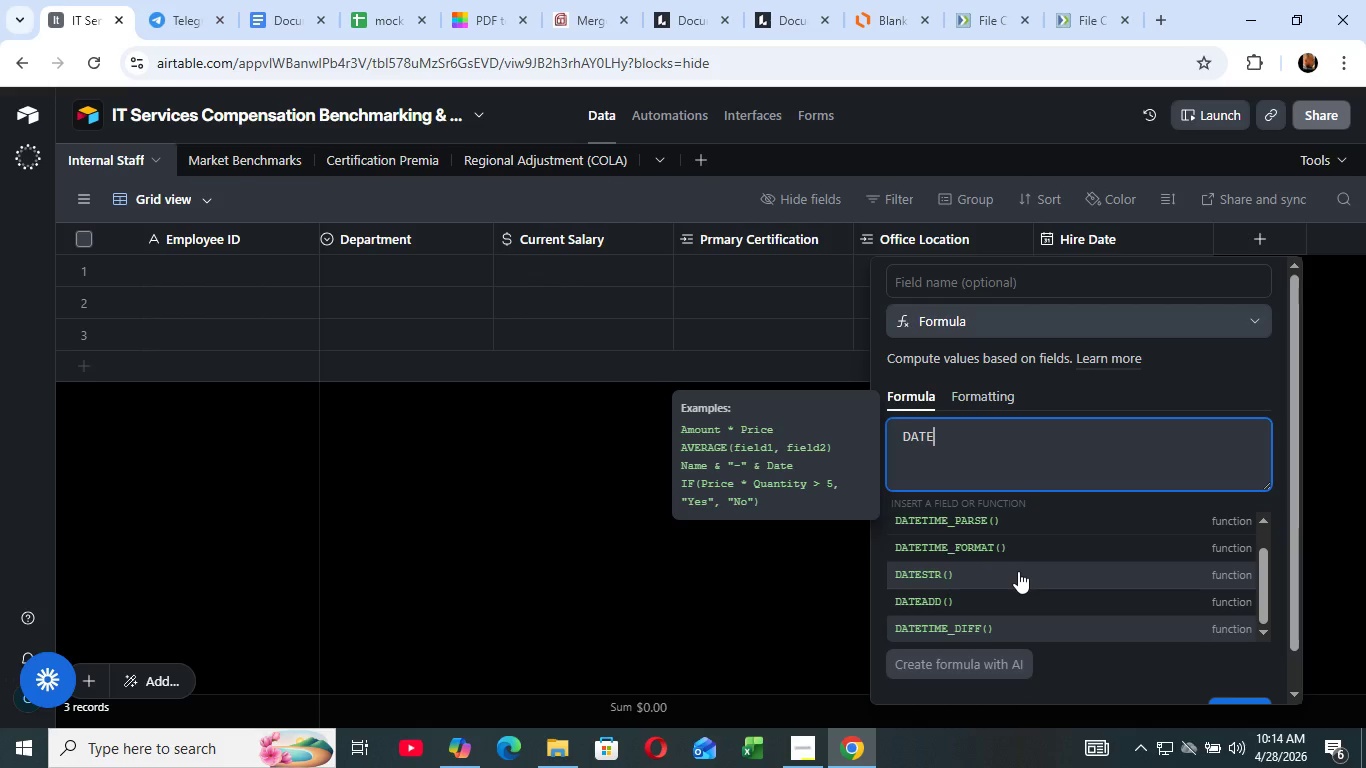 
key(ArrowDown)
 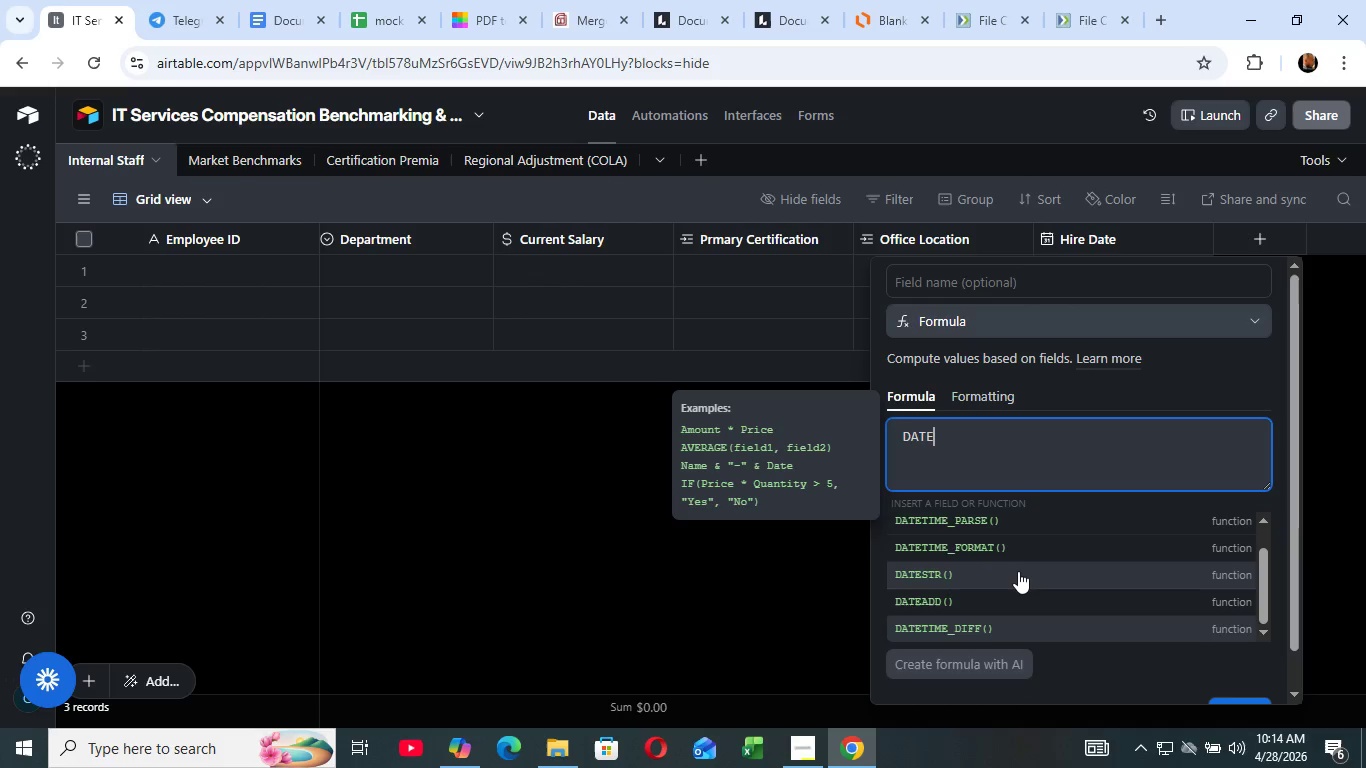 
key(ArrowDown)
 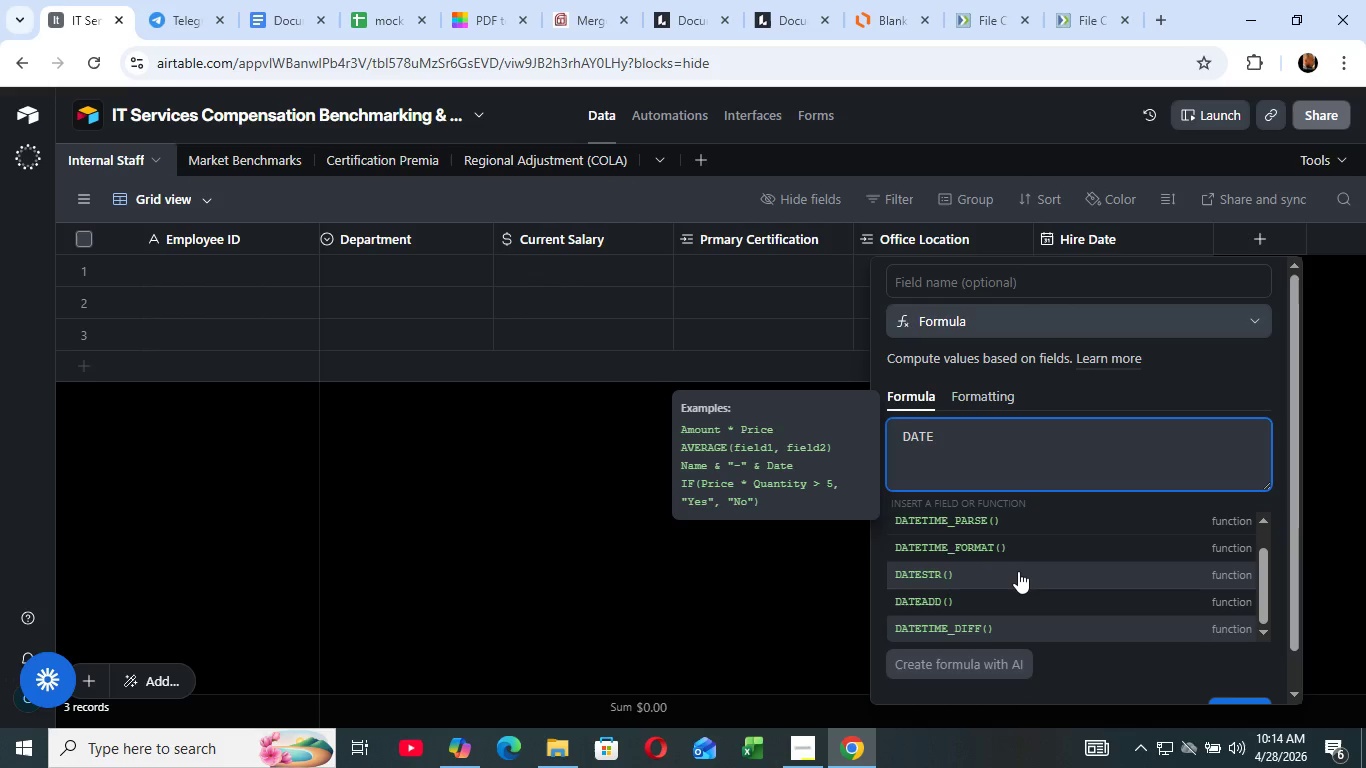 
key(ArrowDown)
 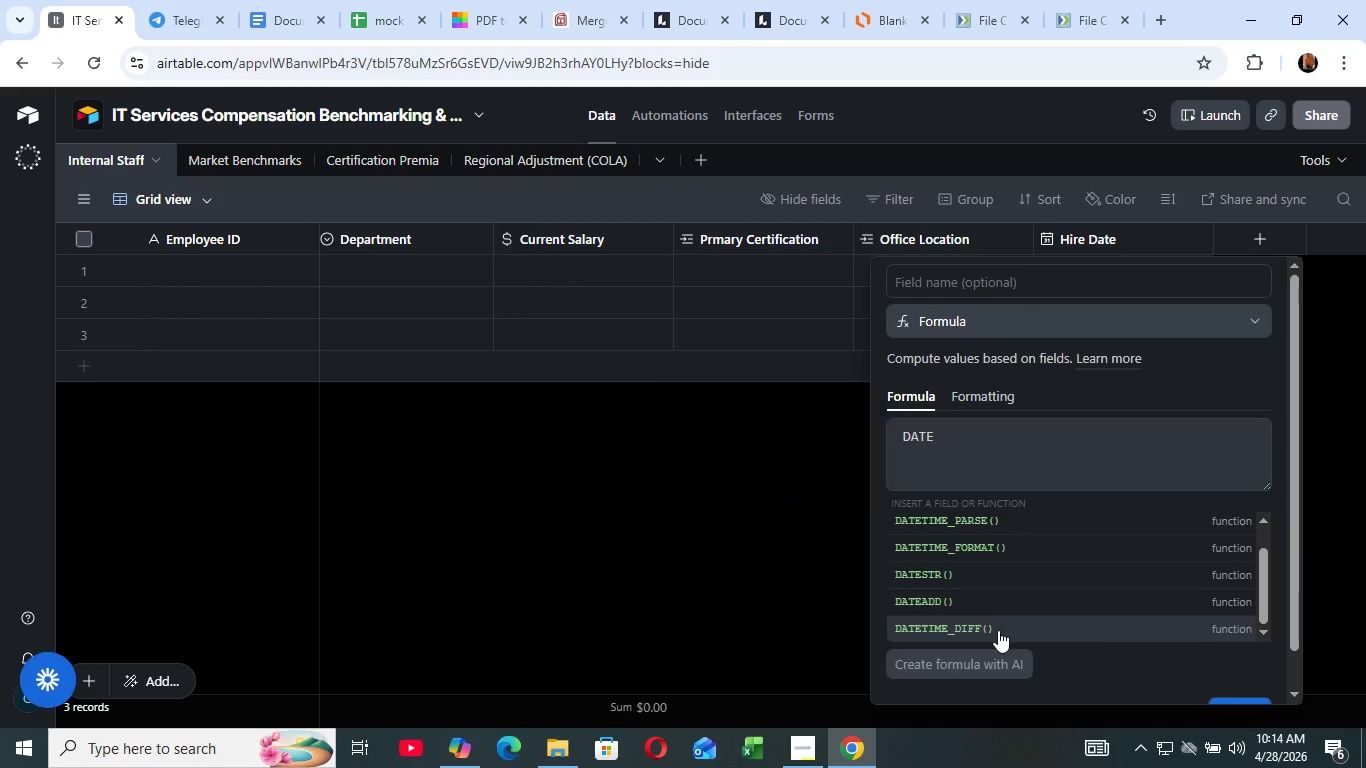 
left_click_drag(start_coordinate=[998, 630], to_coordinate=[991, 631])
 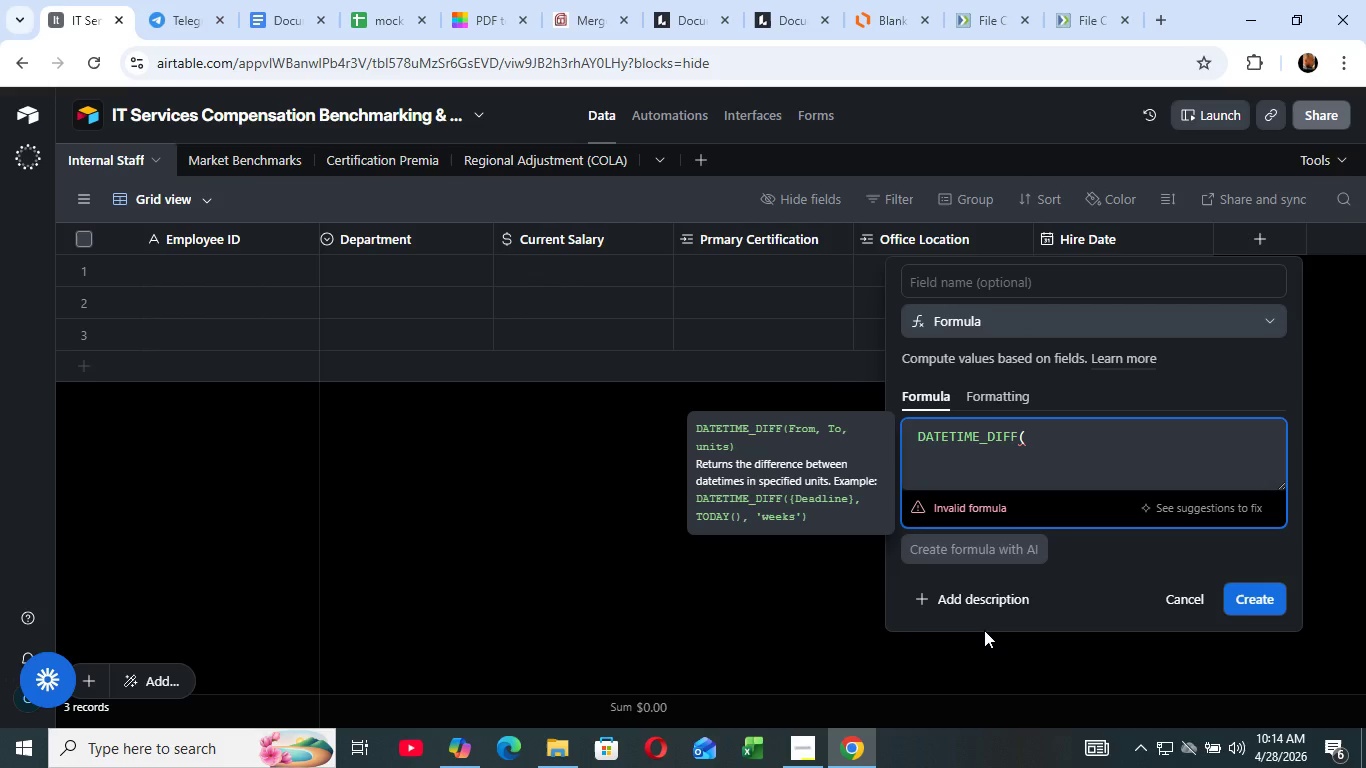 
wait(13.06)
 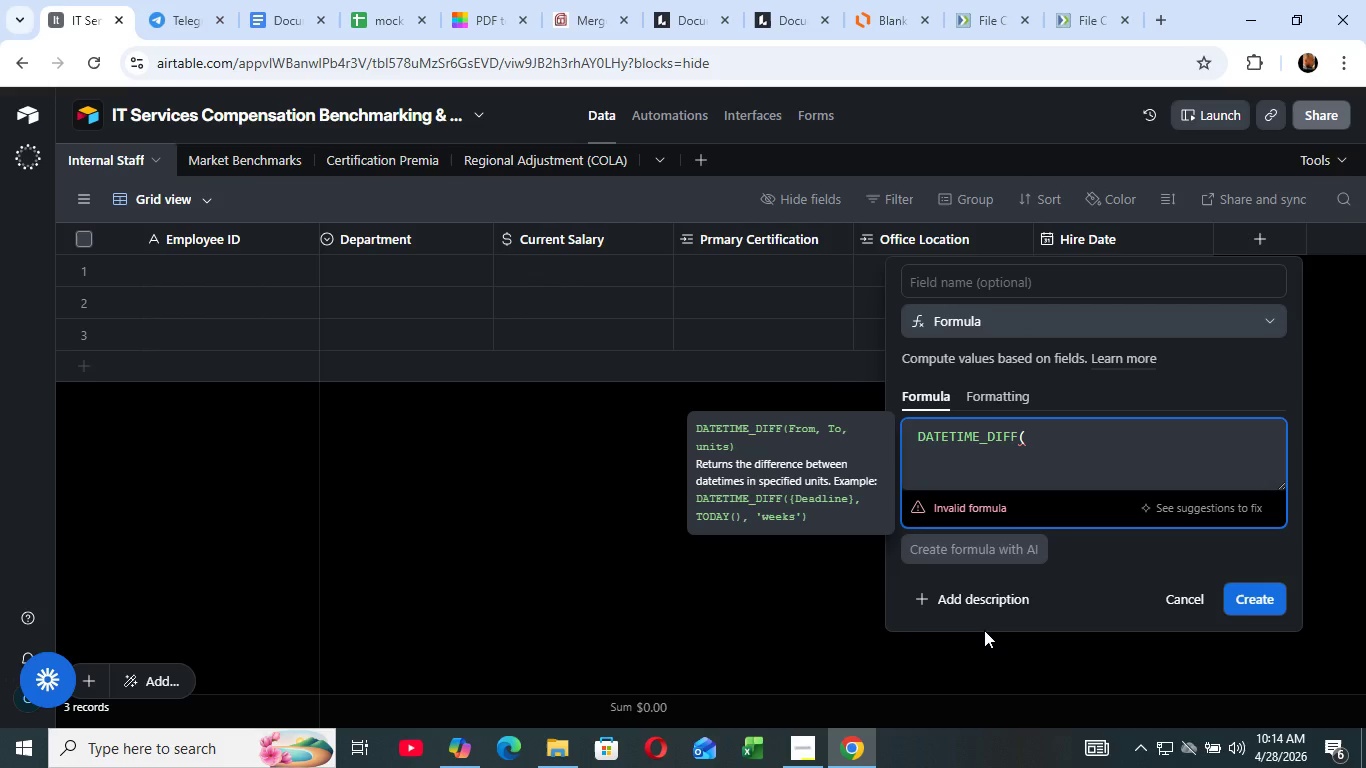 
key(Shift+ShiftLeft)
 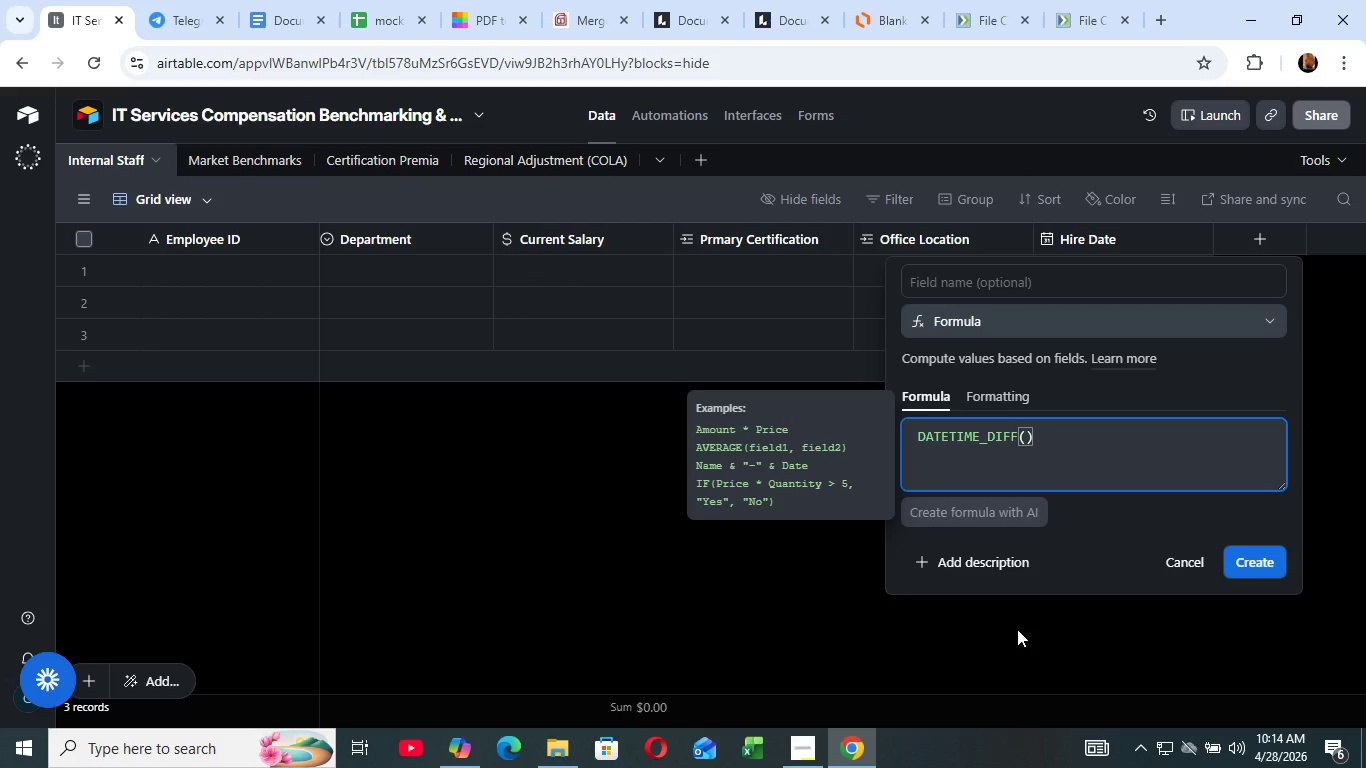 
key(Shift+0)
 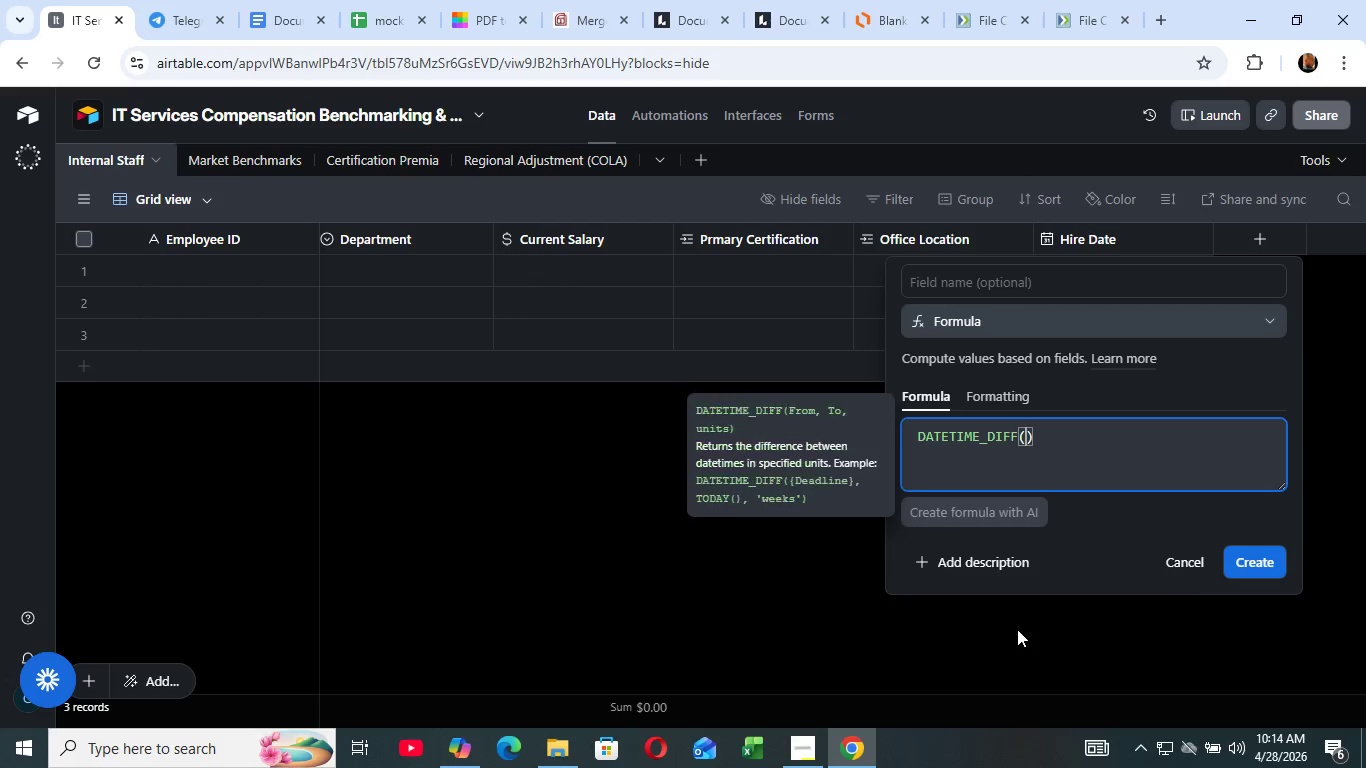 
key(ArrowLeft)
 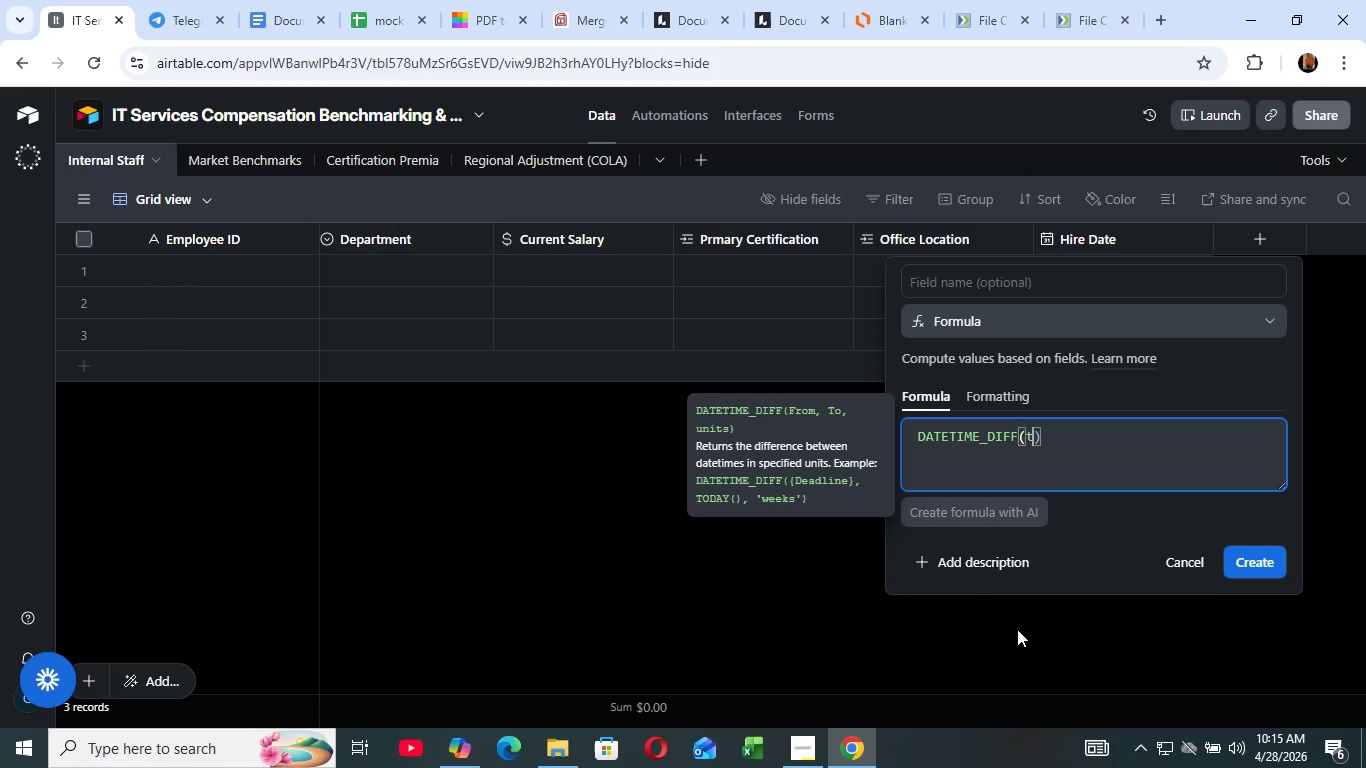 
type(toda)
 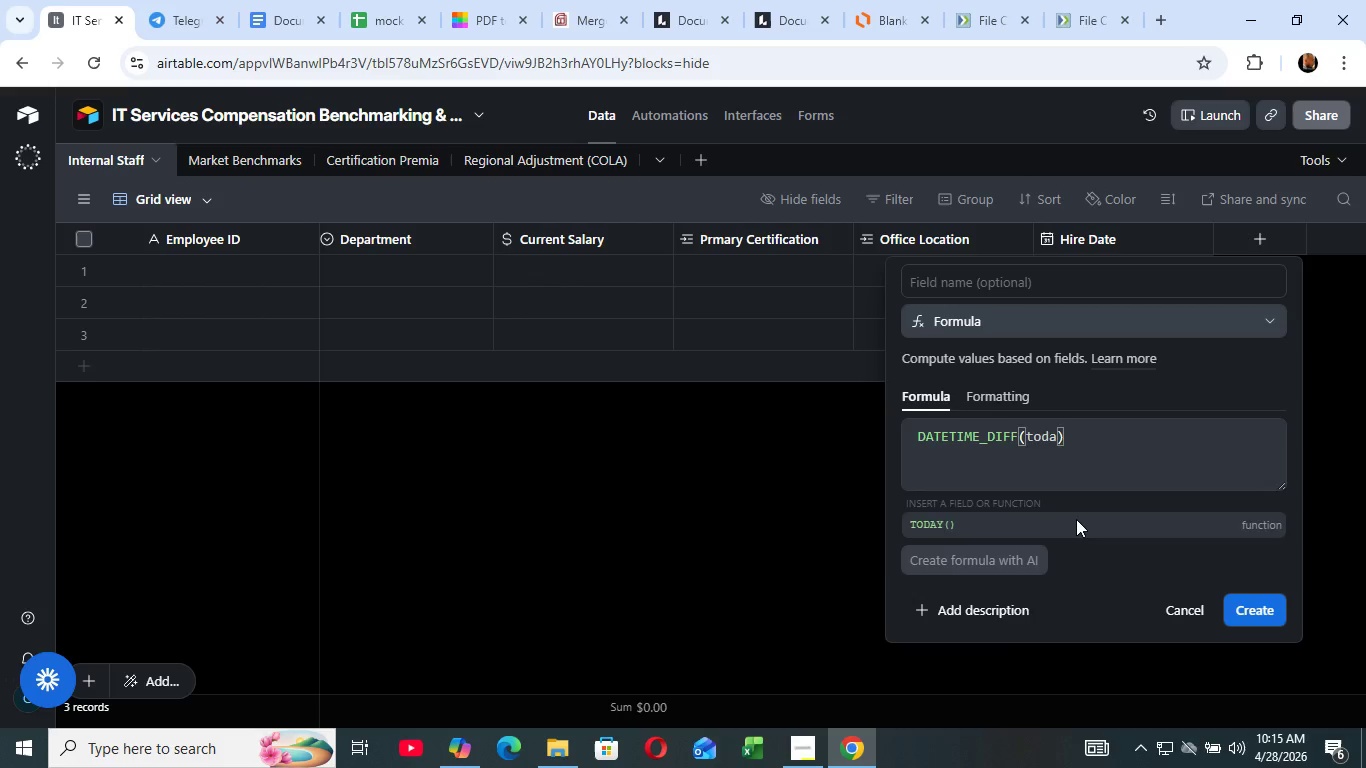 
left_click([1076, 519])
 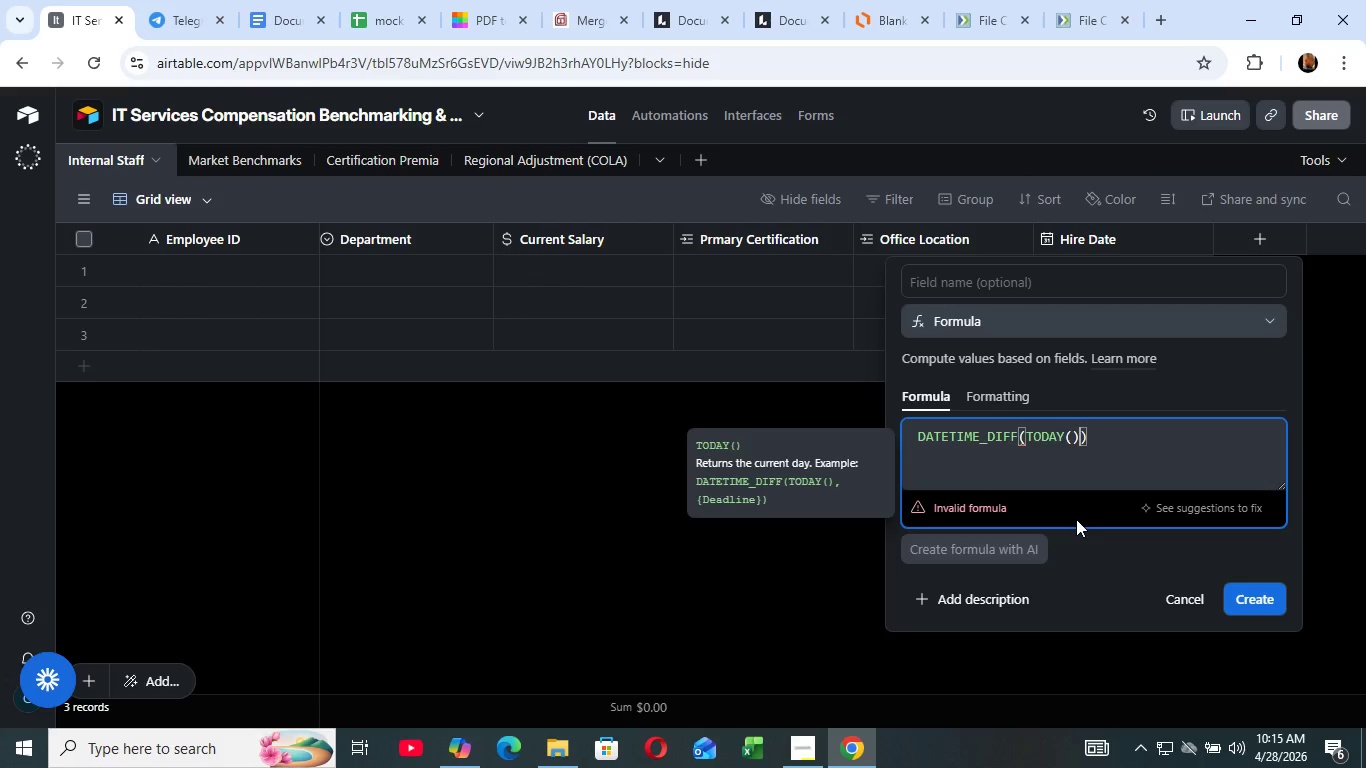 
key(Shift+ShiftLeft)
 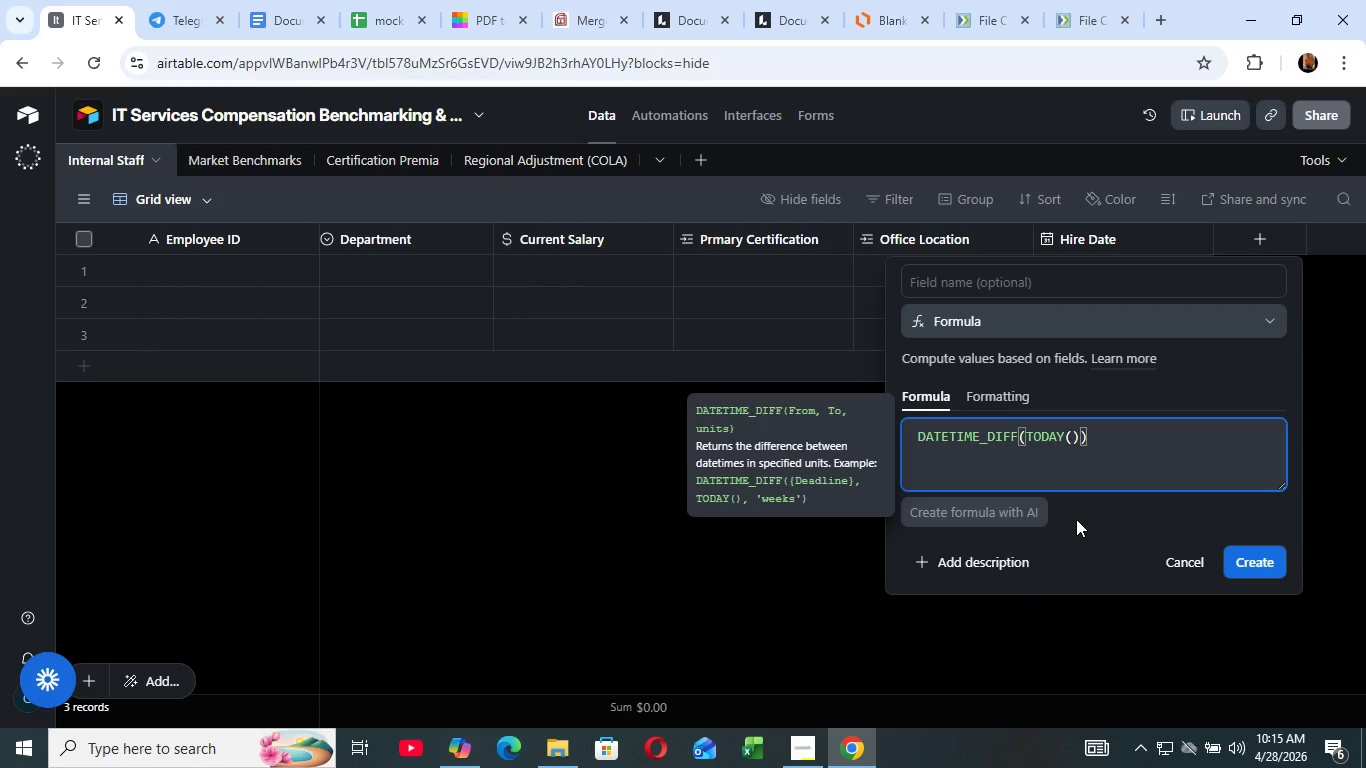 
key(Shift+0)
 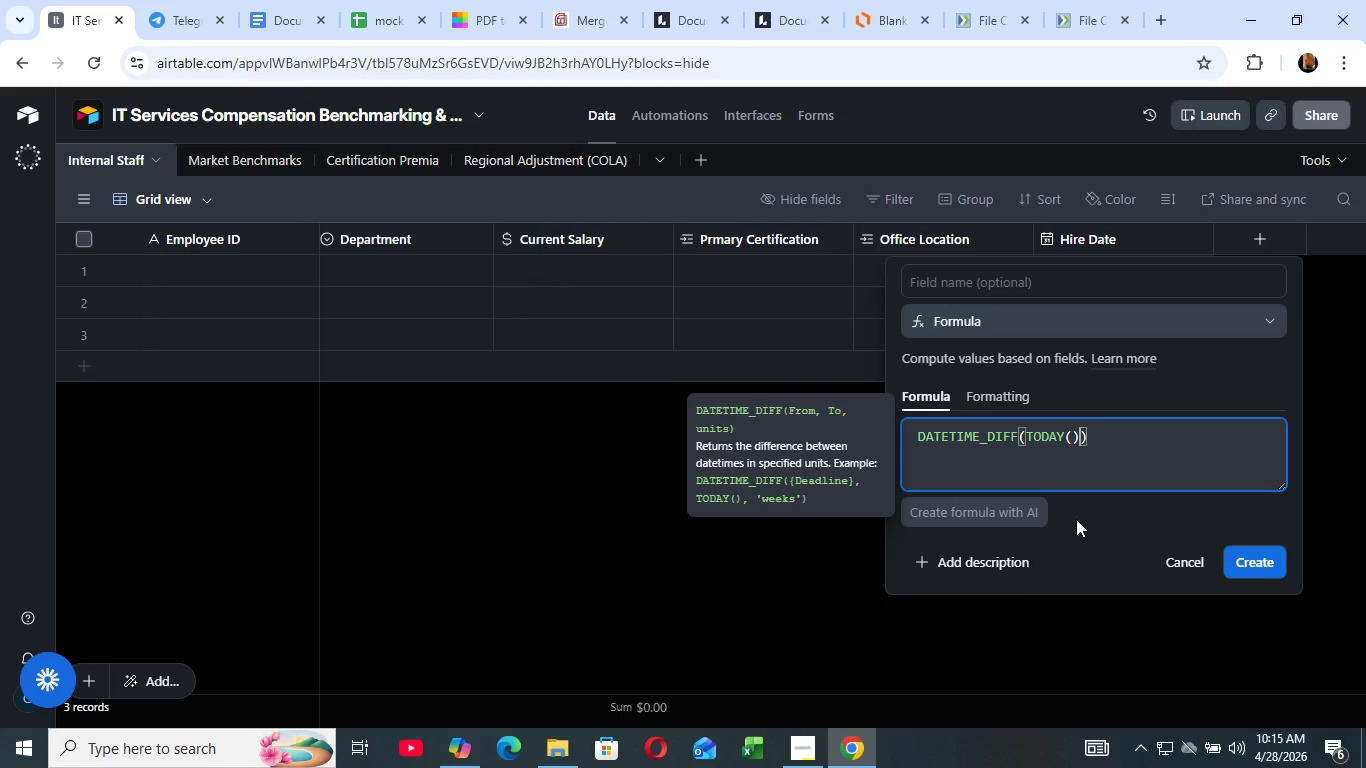 
wait(20.41)
 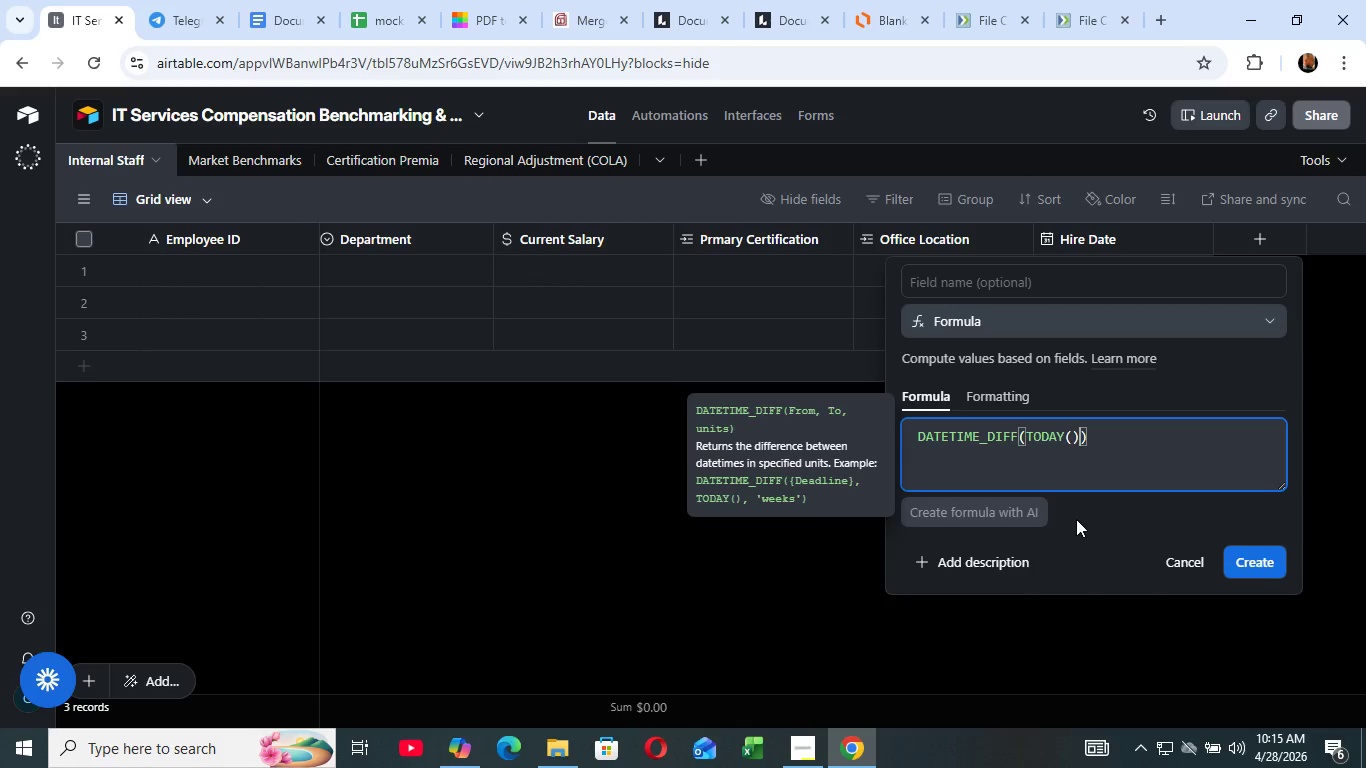 
type(, {hire)
 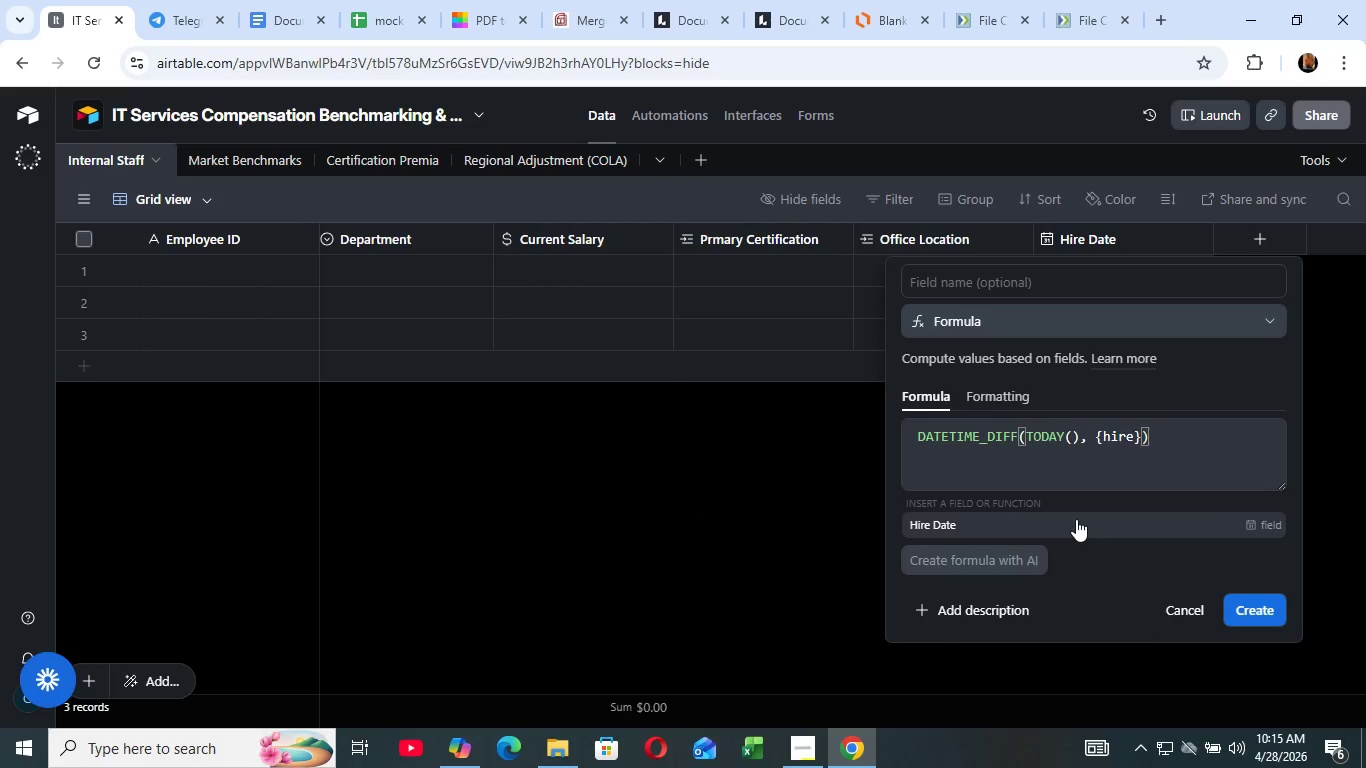 
left_click([1076, 519])
 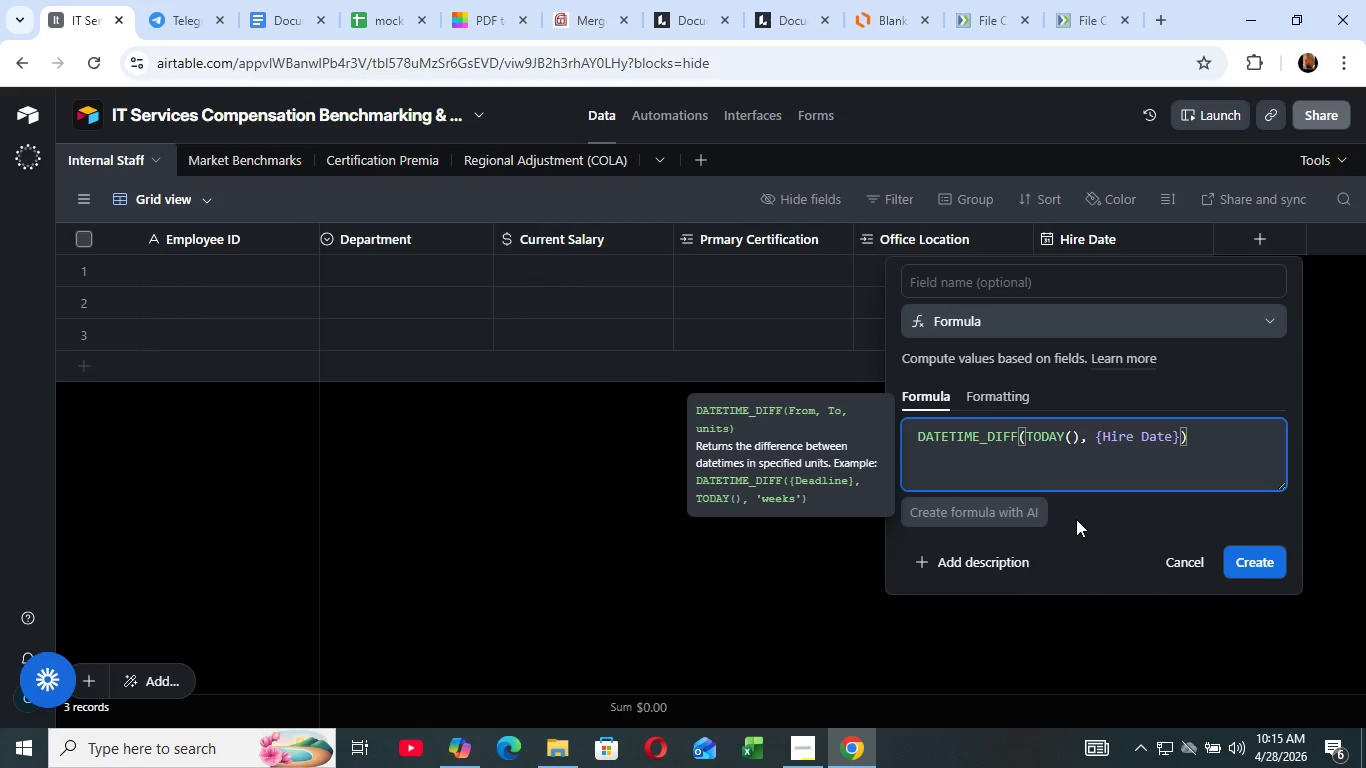 
key(Comma)
 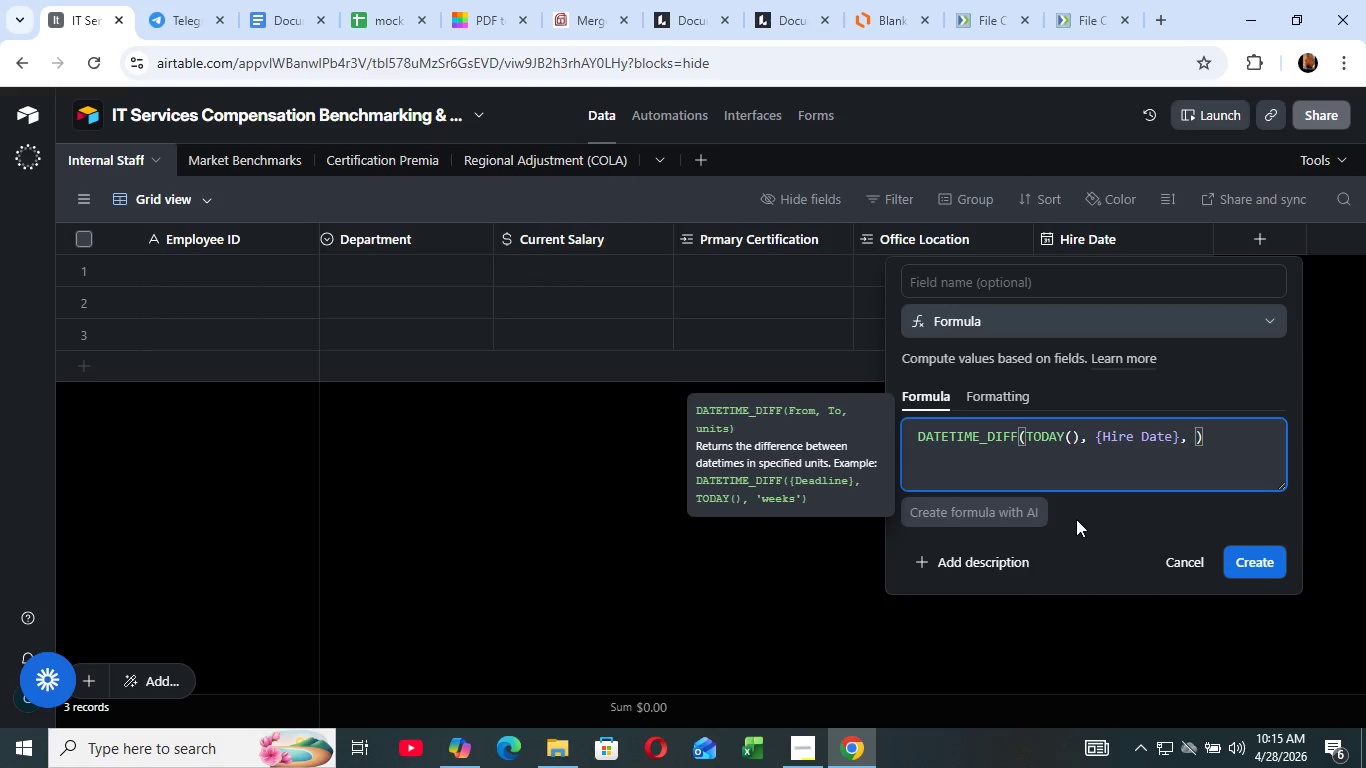 
key(Space)
 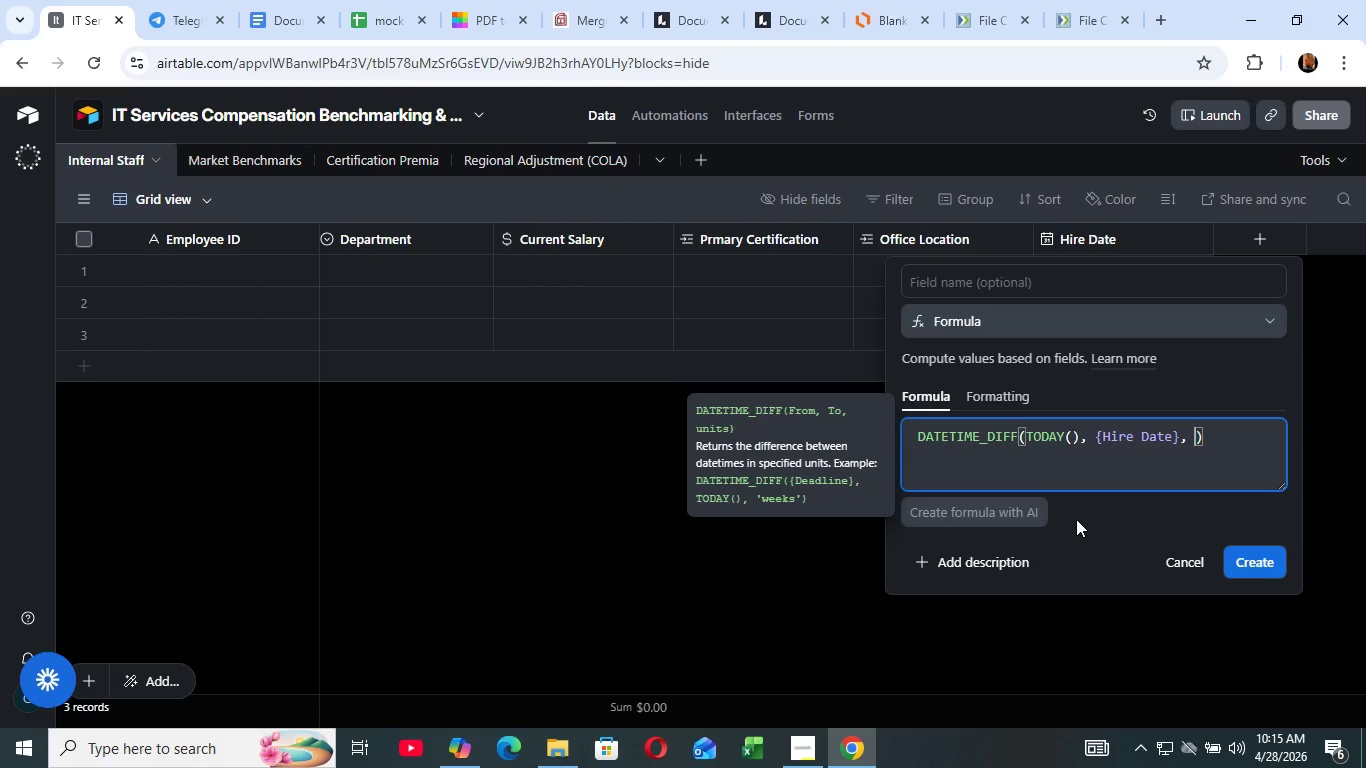 
wait(14.17)
 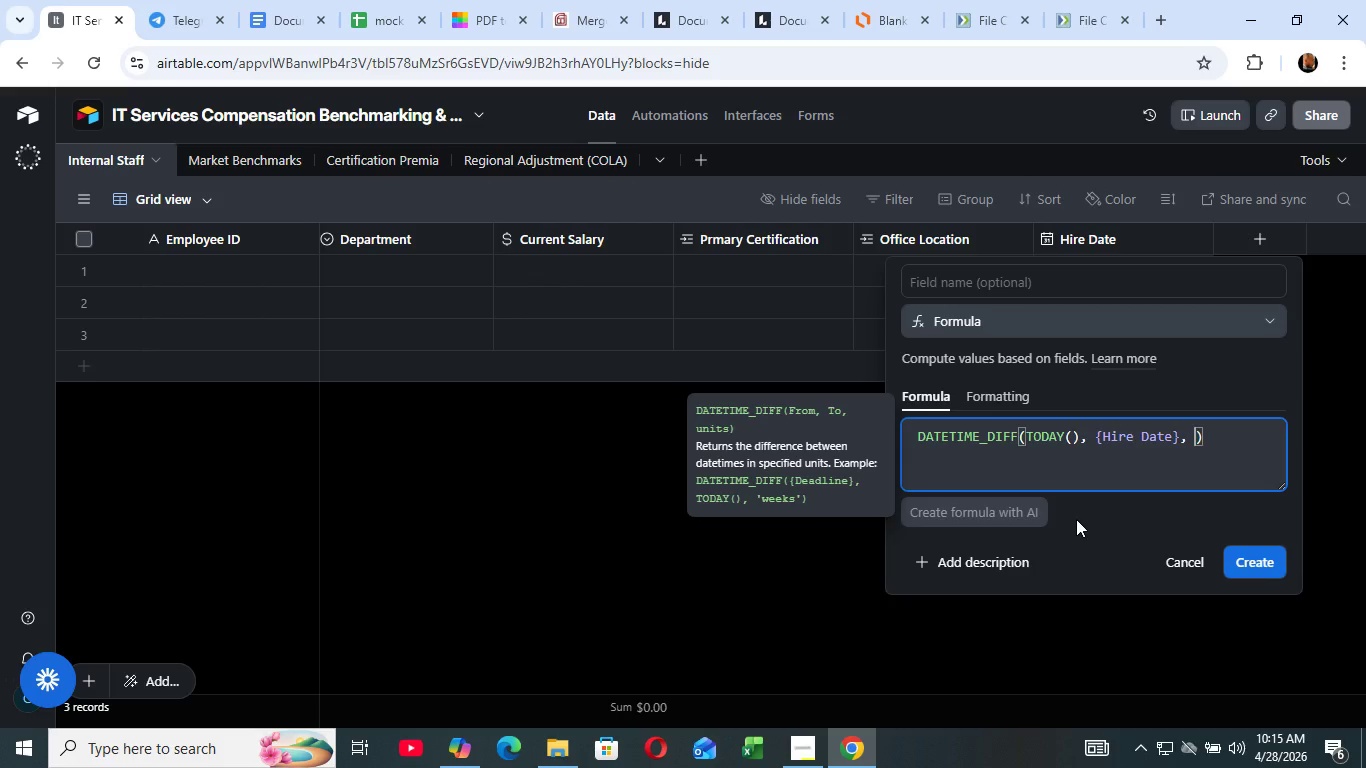 
type('years)
 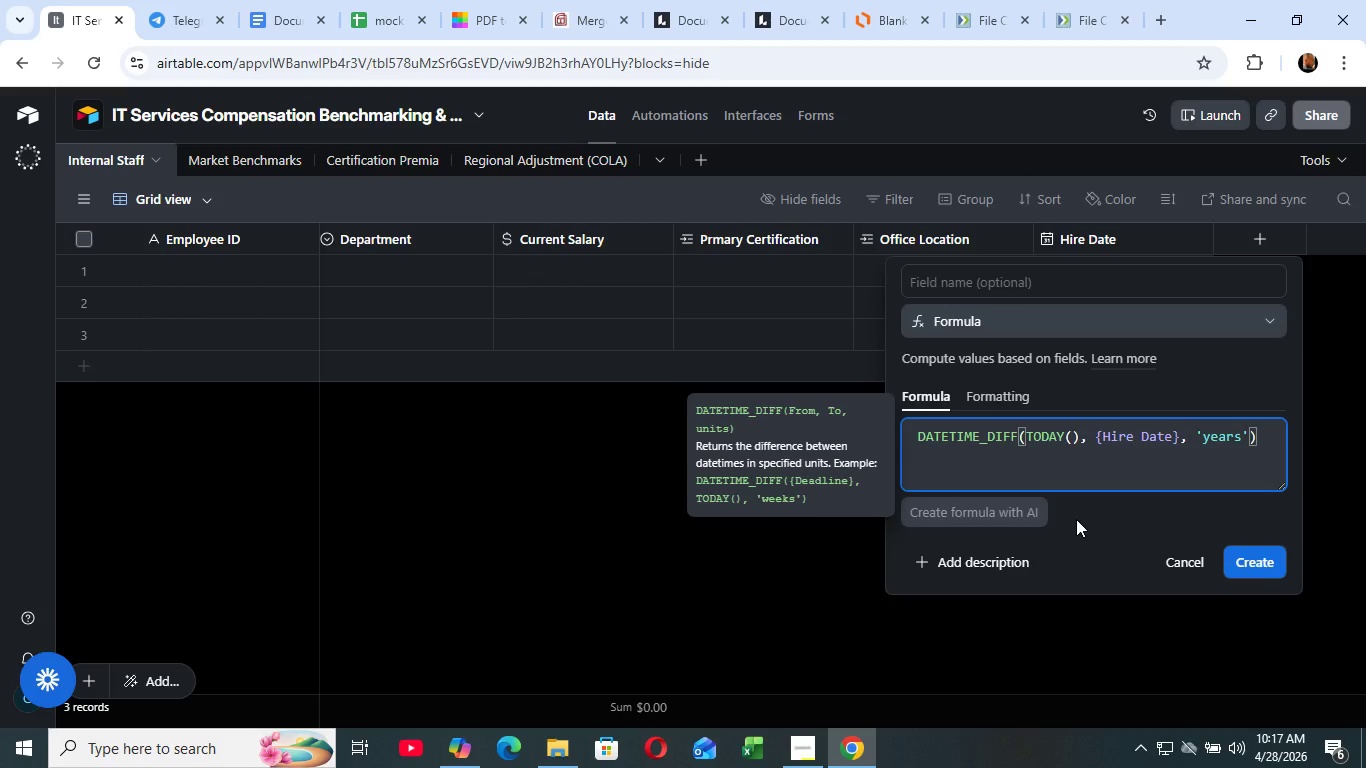 
wait(97.22)
 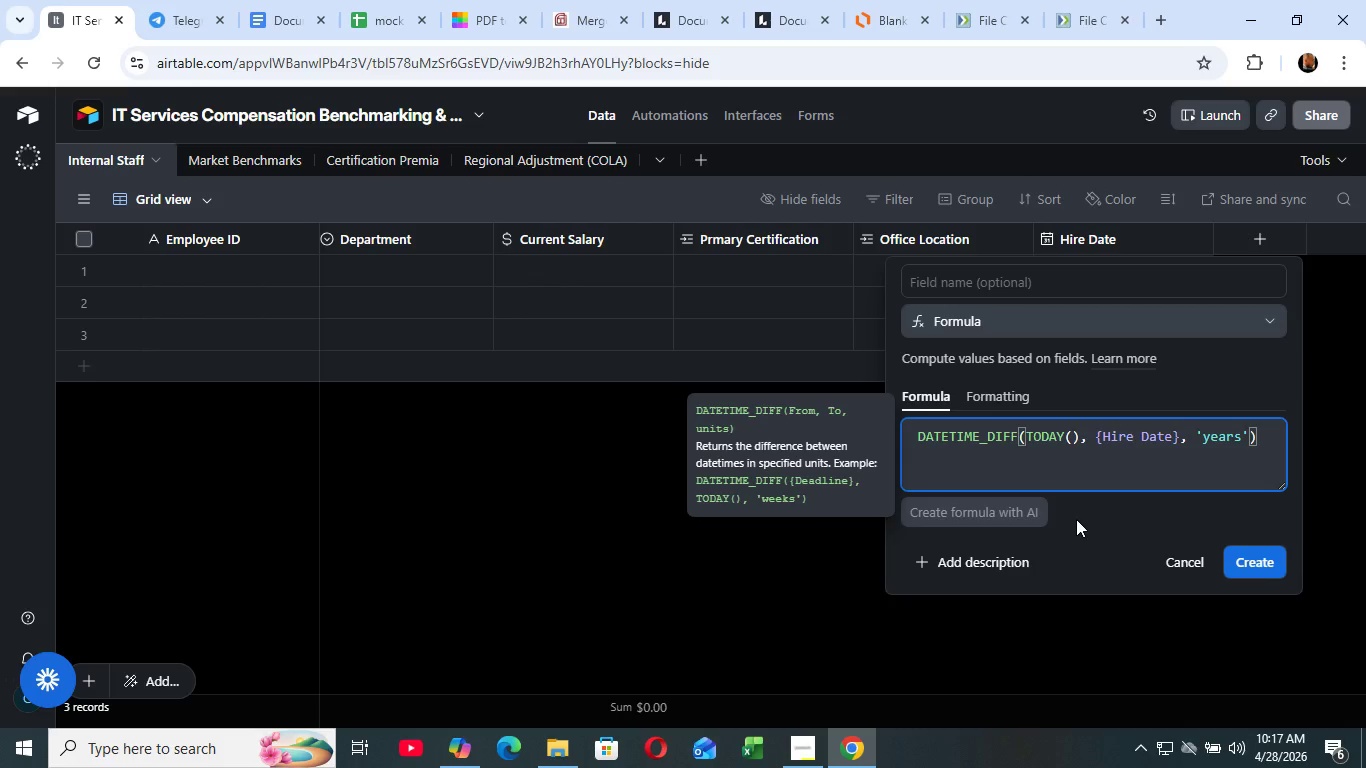 
left_click([1239, 560])
 